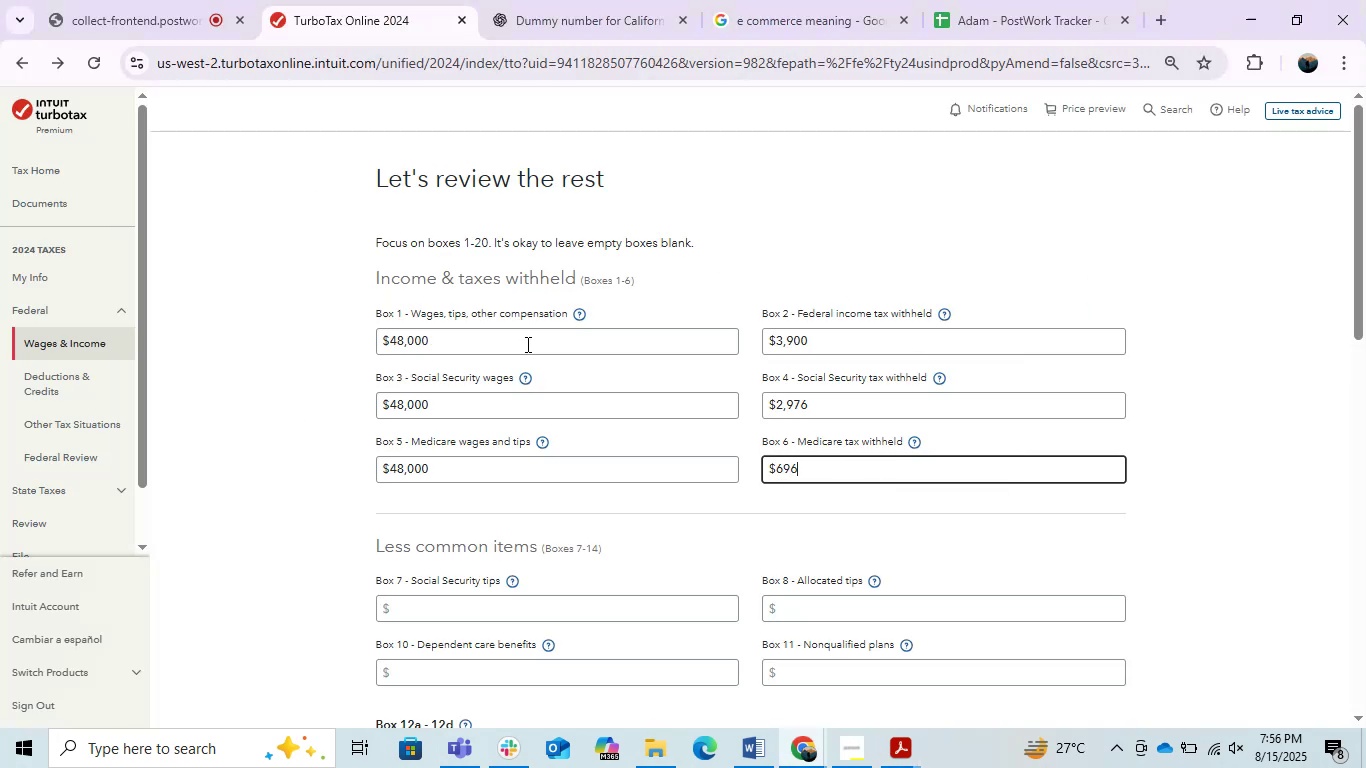 
key(Tab)
 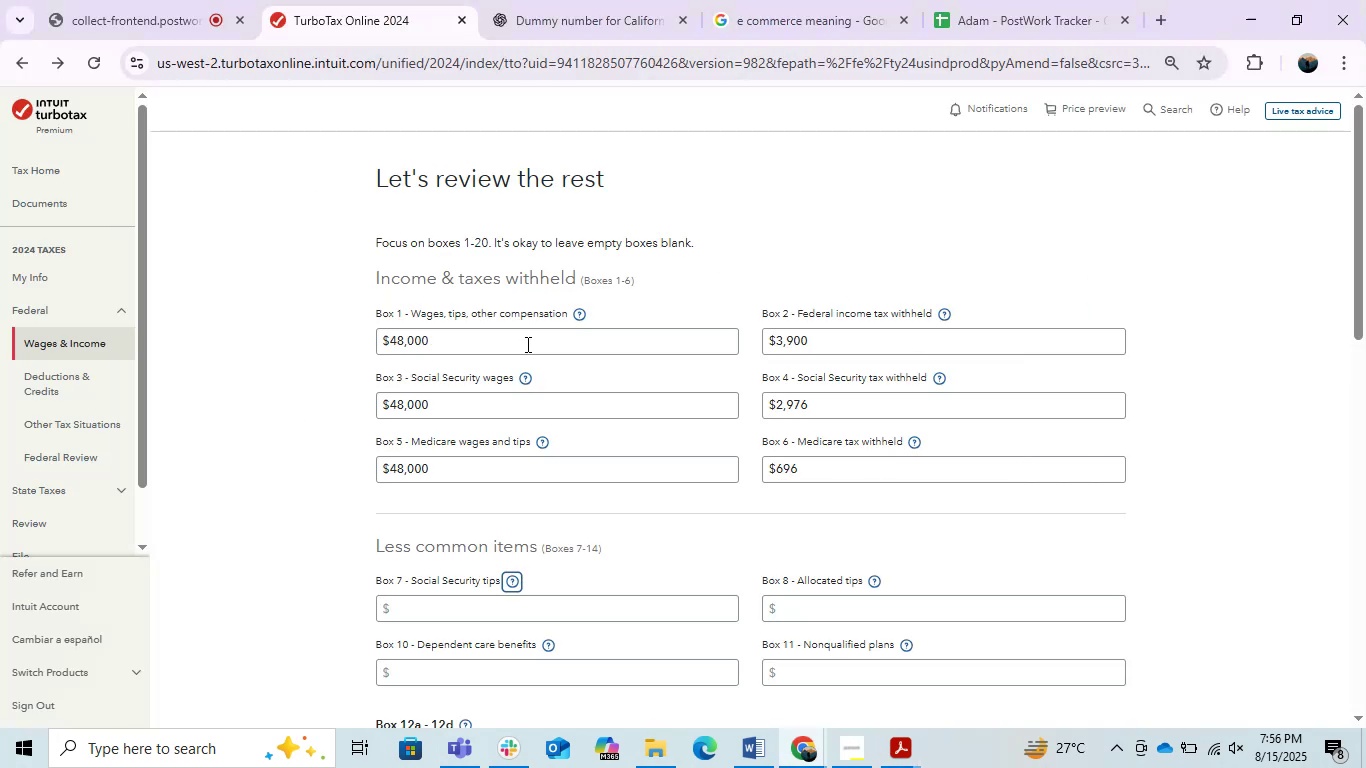 
key(Tab)
 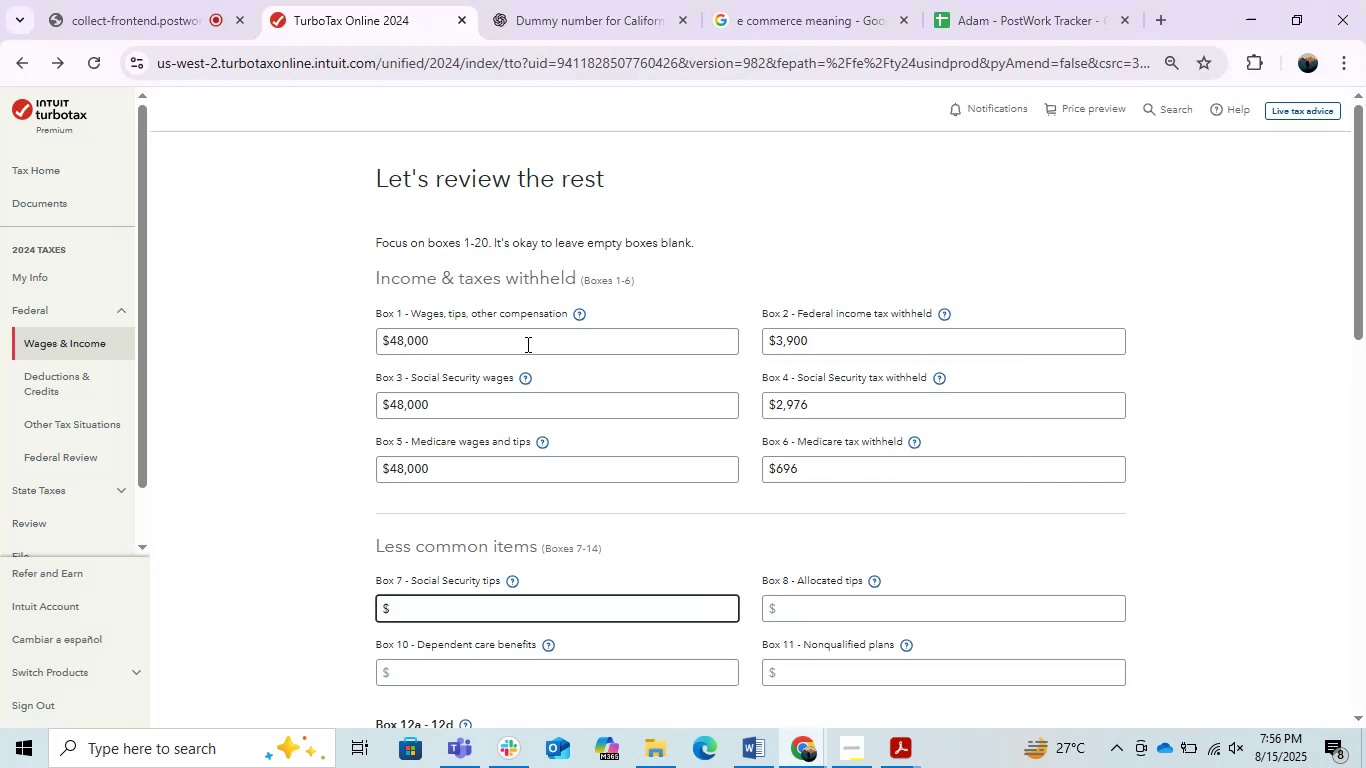 
key(Alt+AltLeft)
 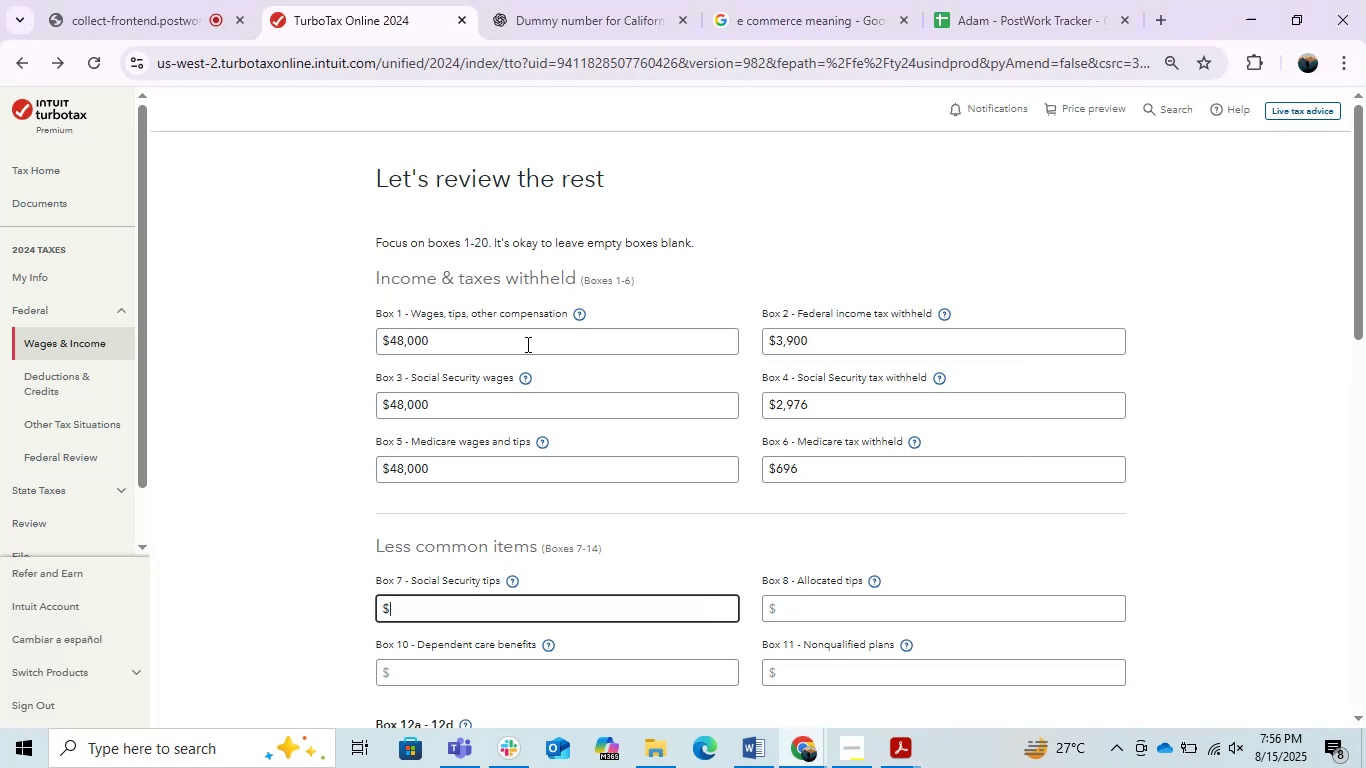 
key(Alt+Tab)
 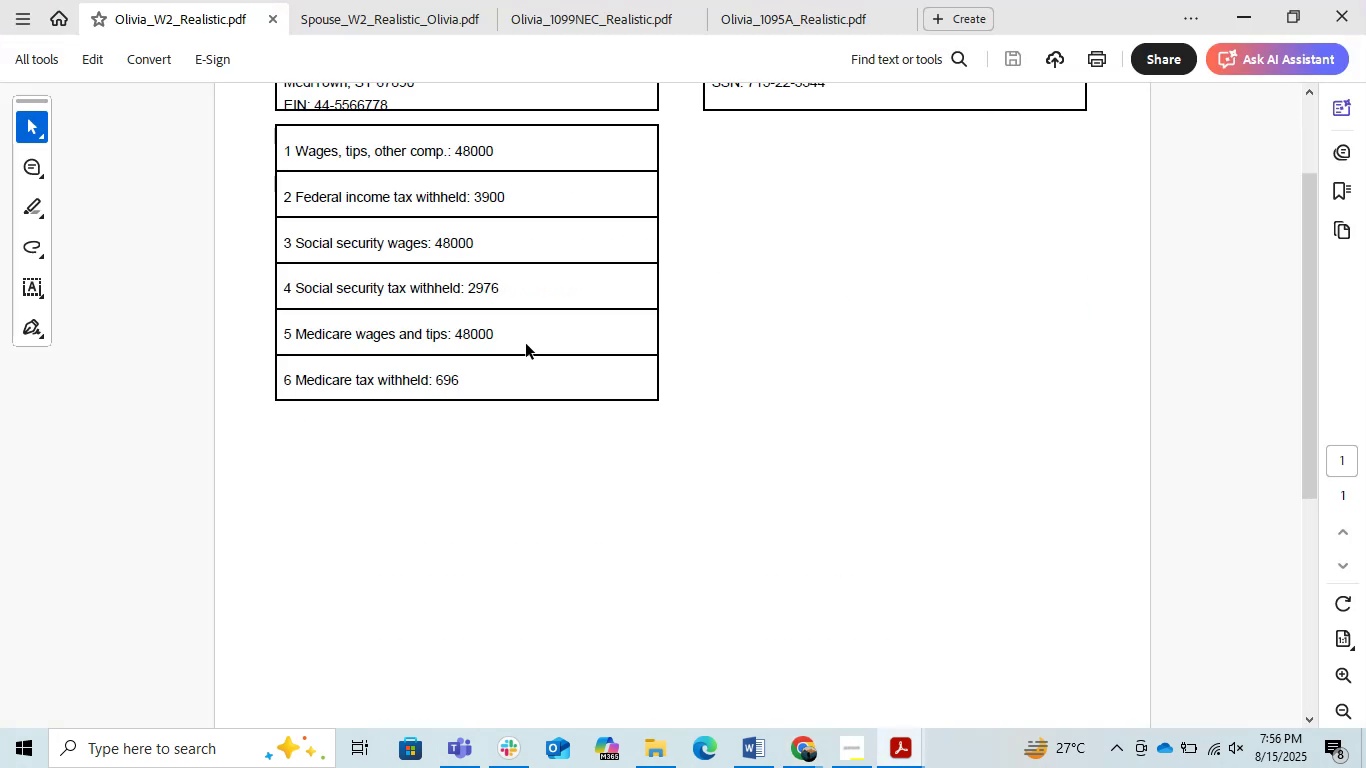 
key(Alt+Tab)
 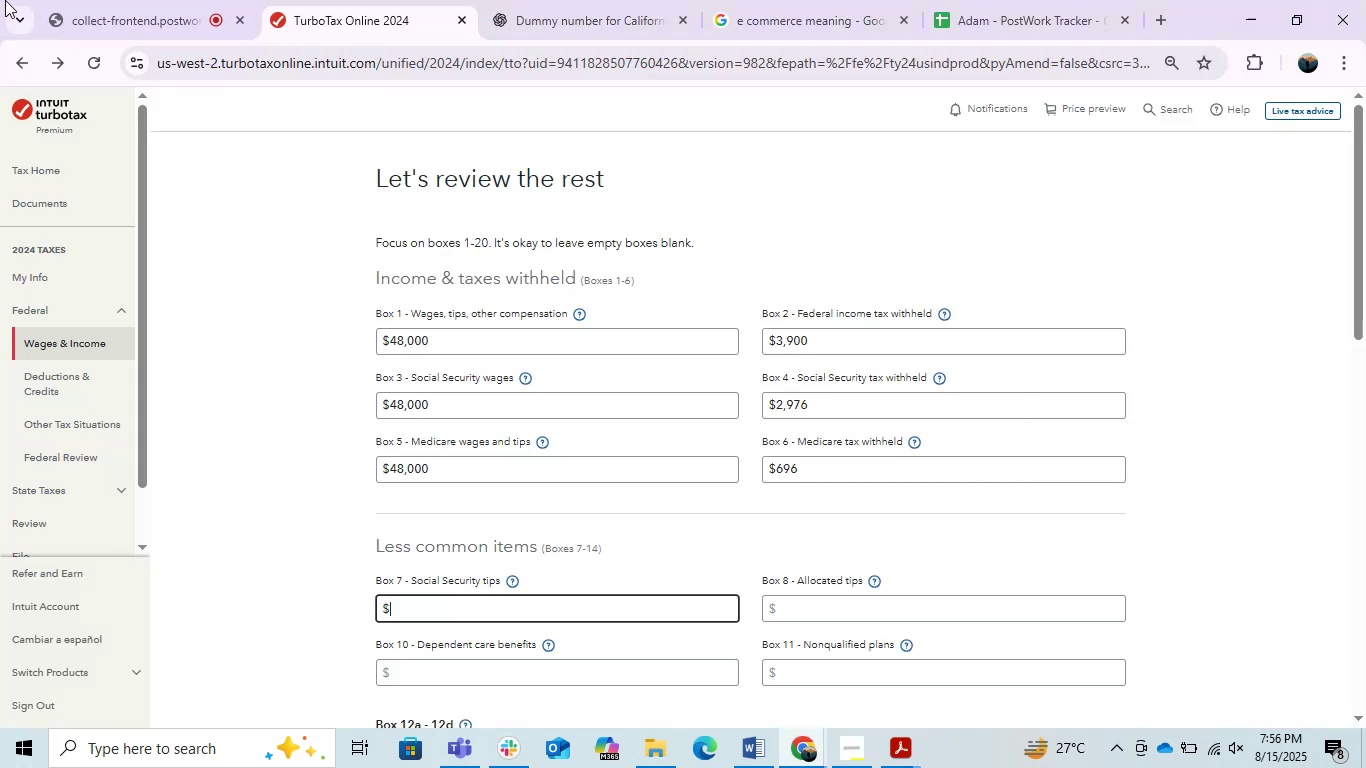 
left_click([67, 6])
 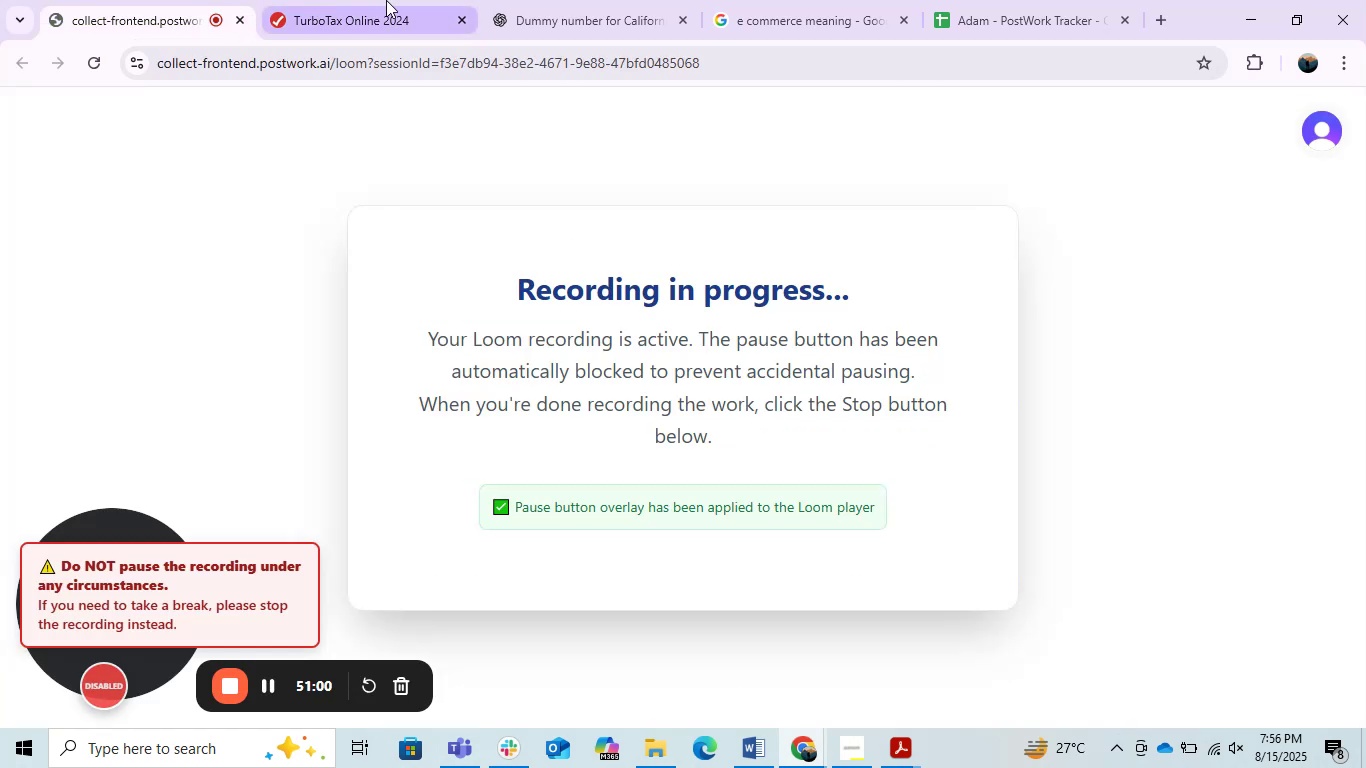 
left_click([369, 0])
 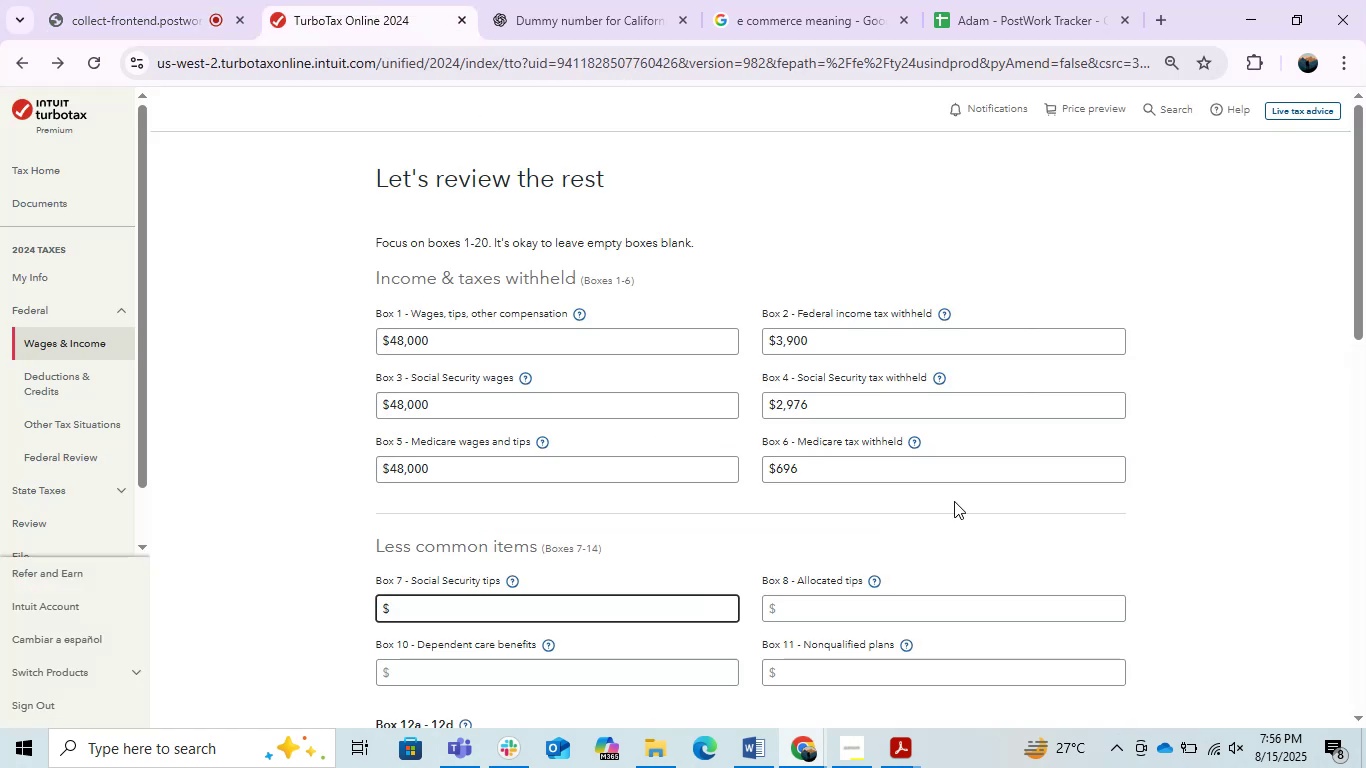 
key(Alt+AltLeft)
 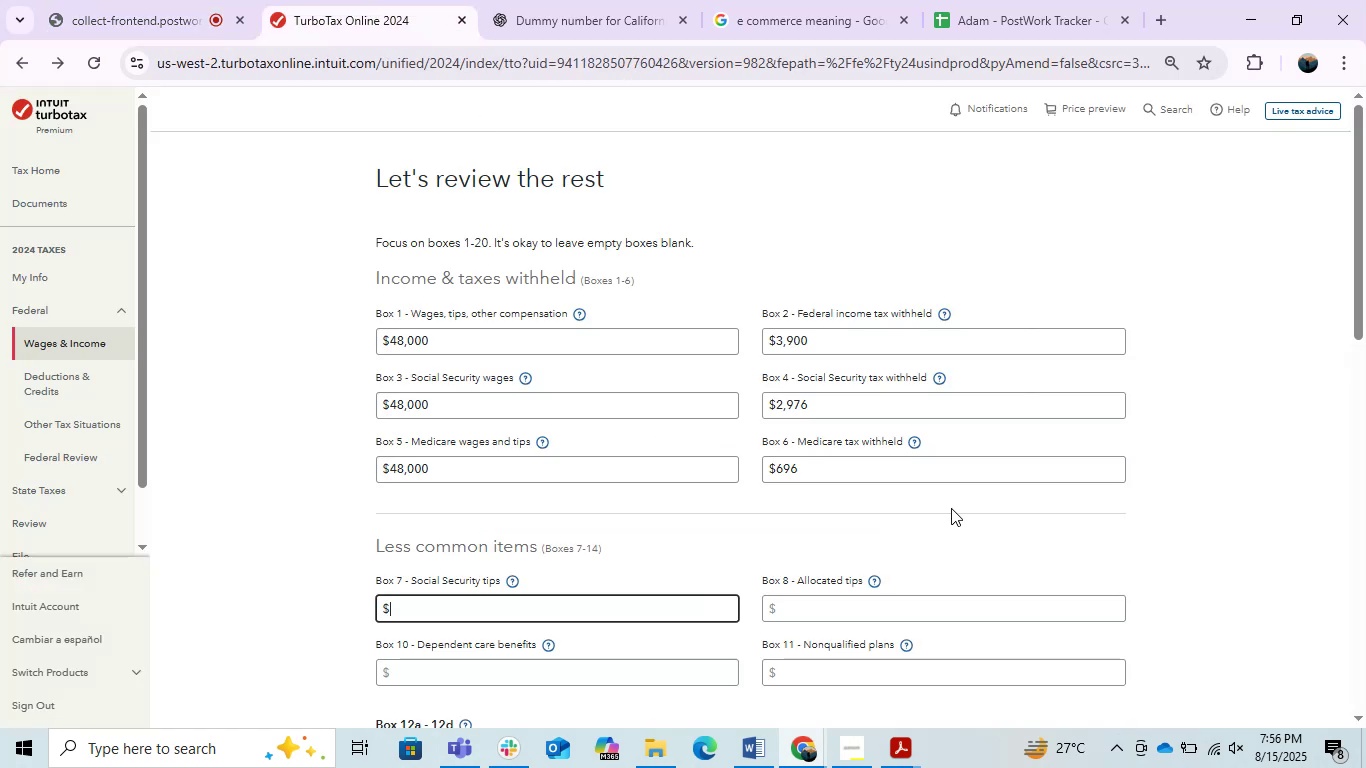 
key(Alt+Tab)
 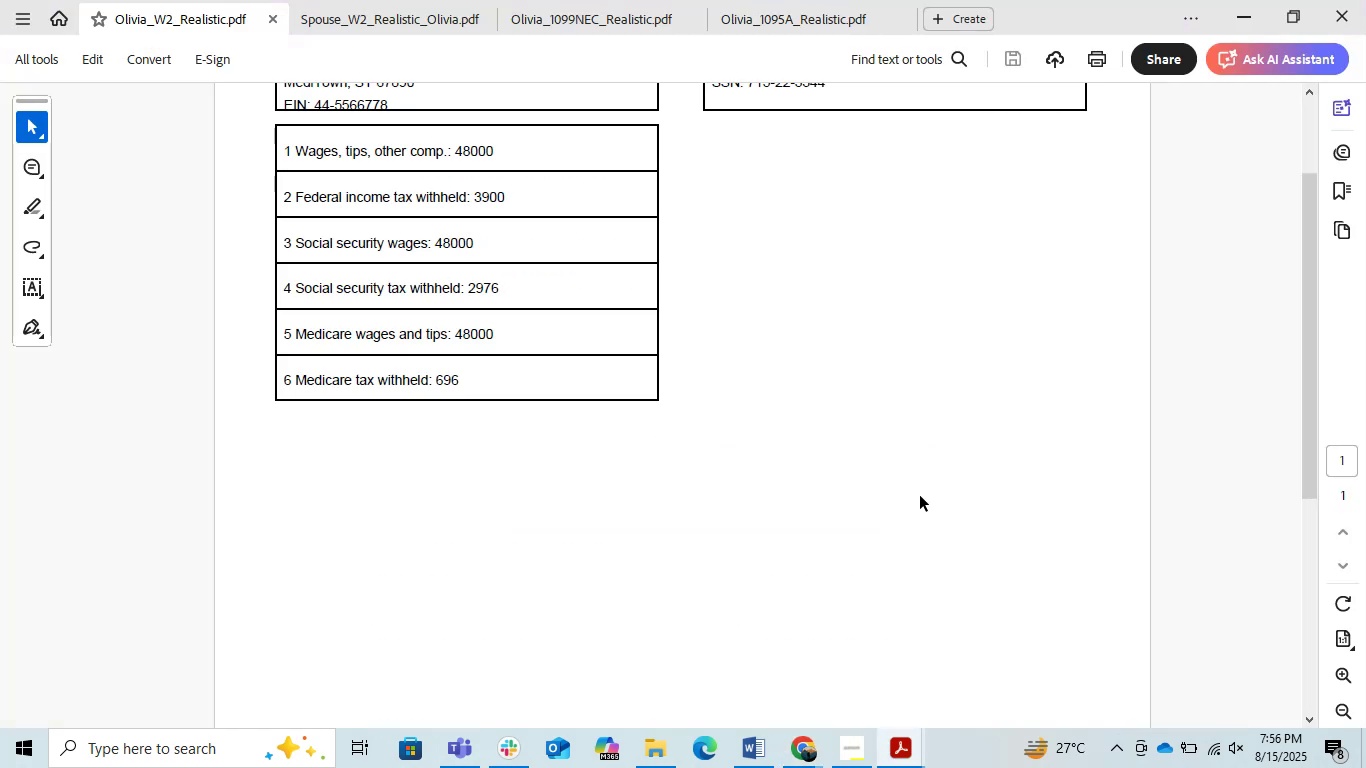 
scroll: coordinate [836, 477], scroll_direction: down, amount: 1.0
 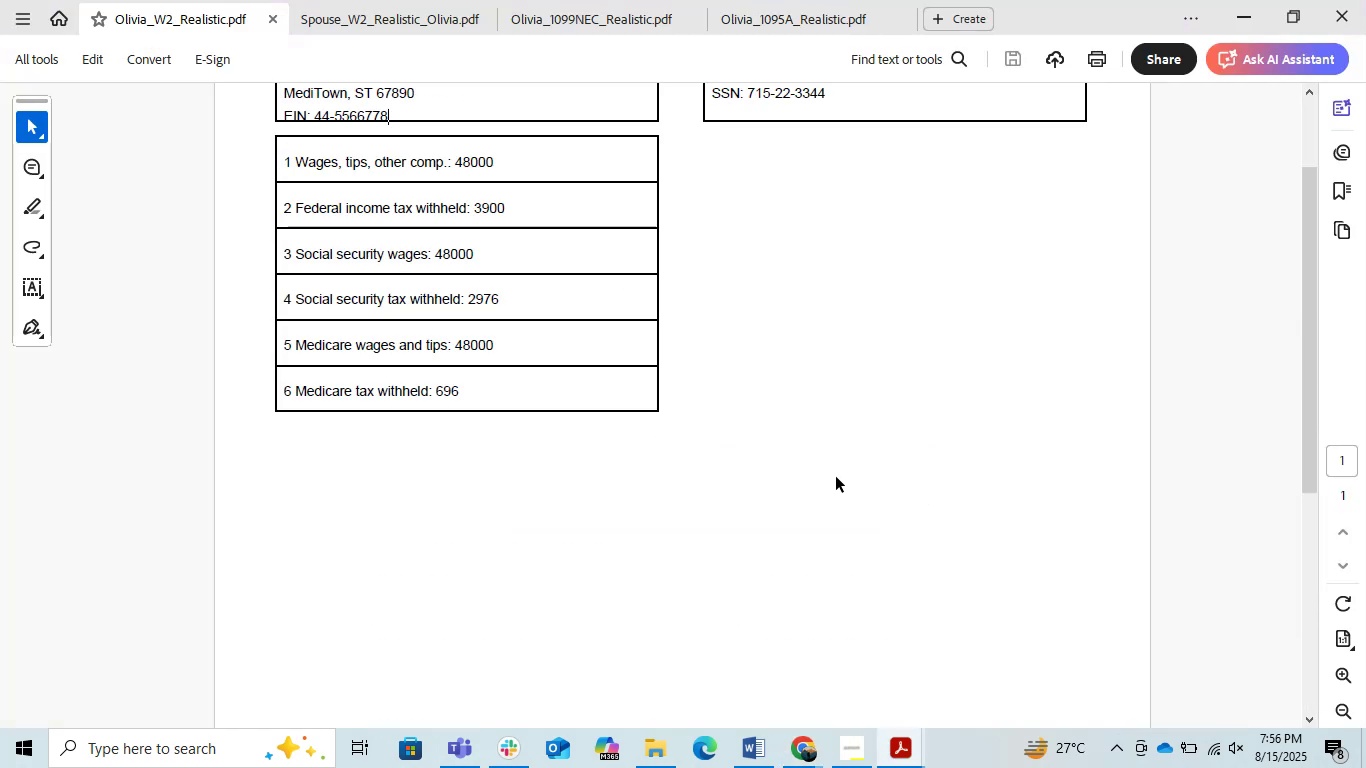 
key(Alt+AltLeft)
 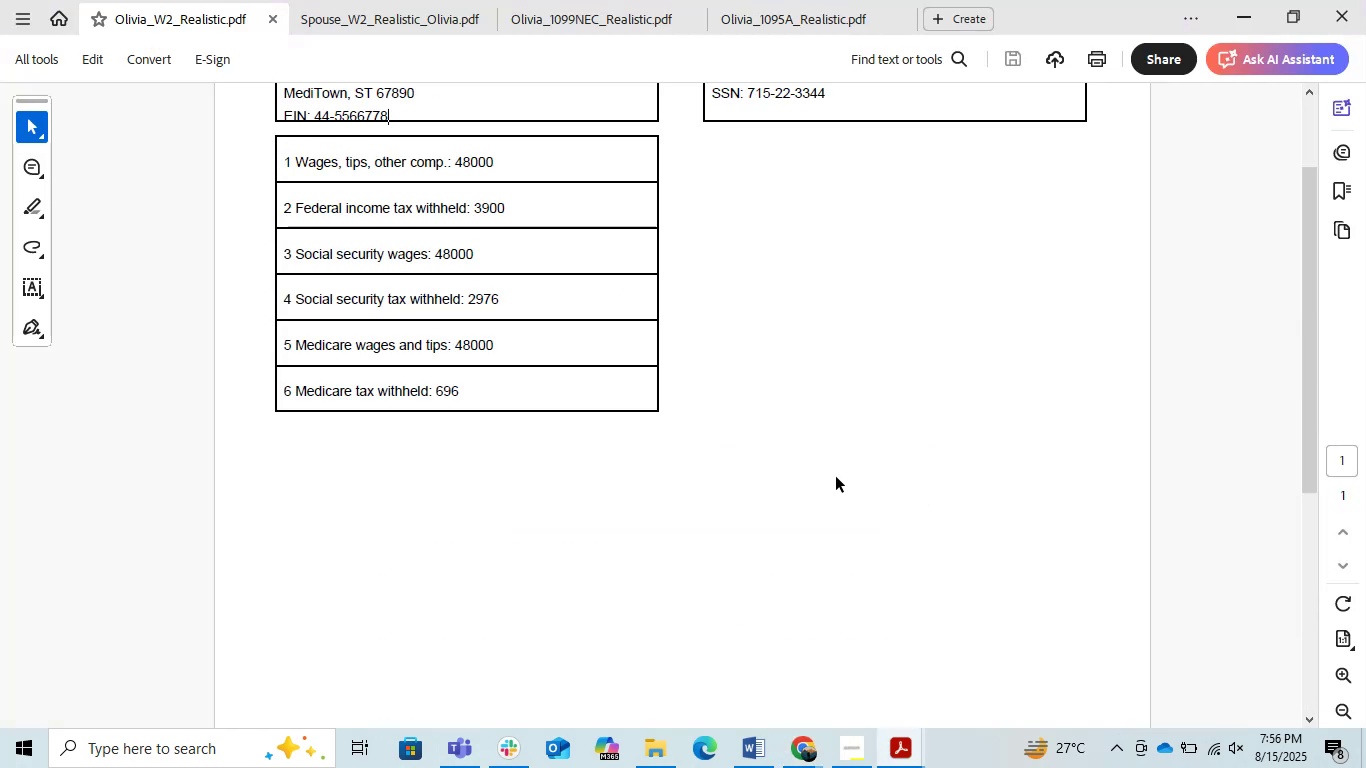 
key(Alt+Tab)
 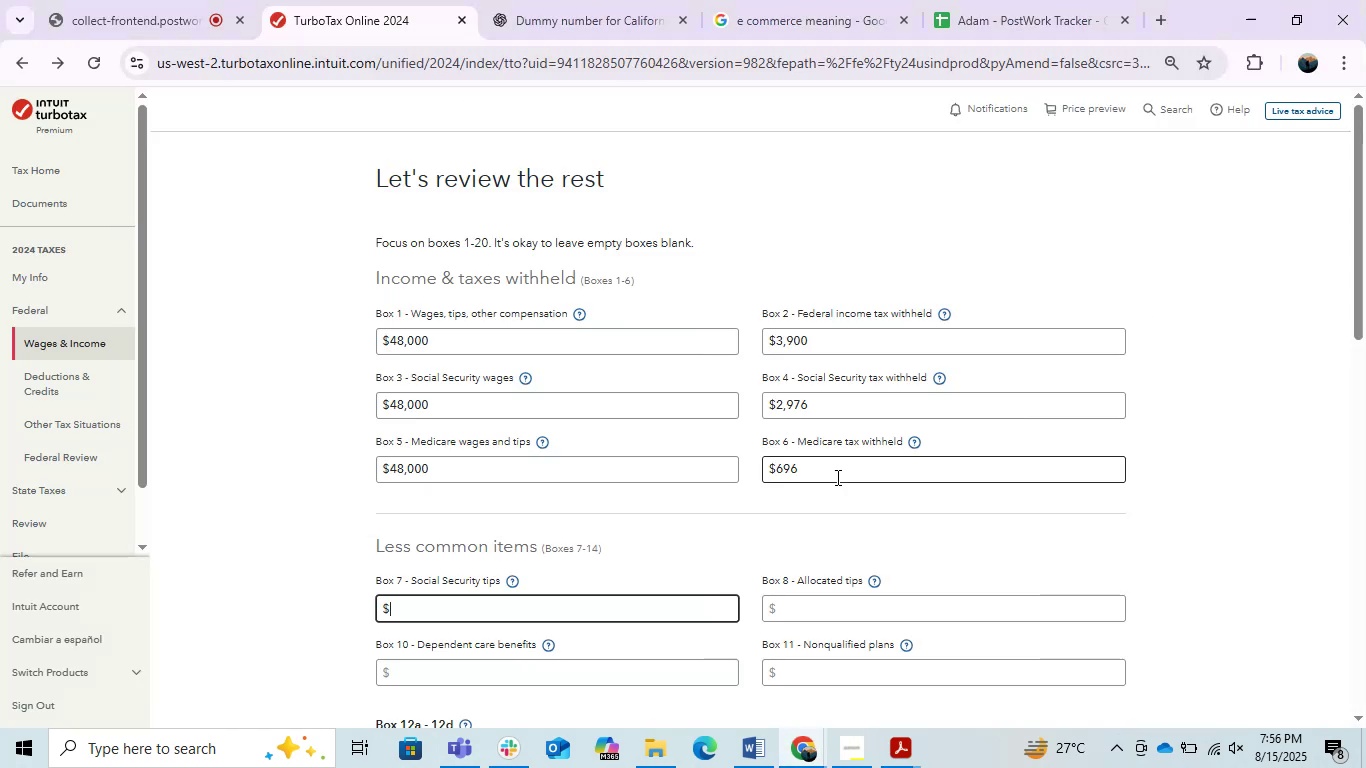 
scroll: coordinate [836, 477], scroll_direction: down, amount: 4.0
 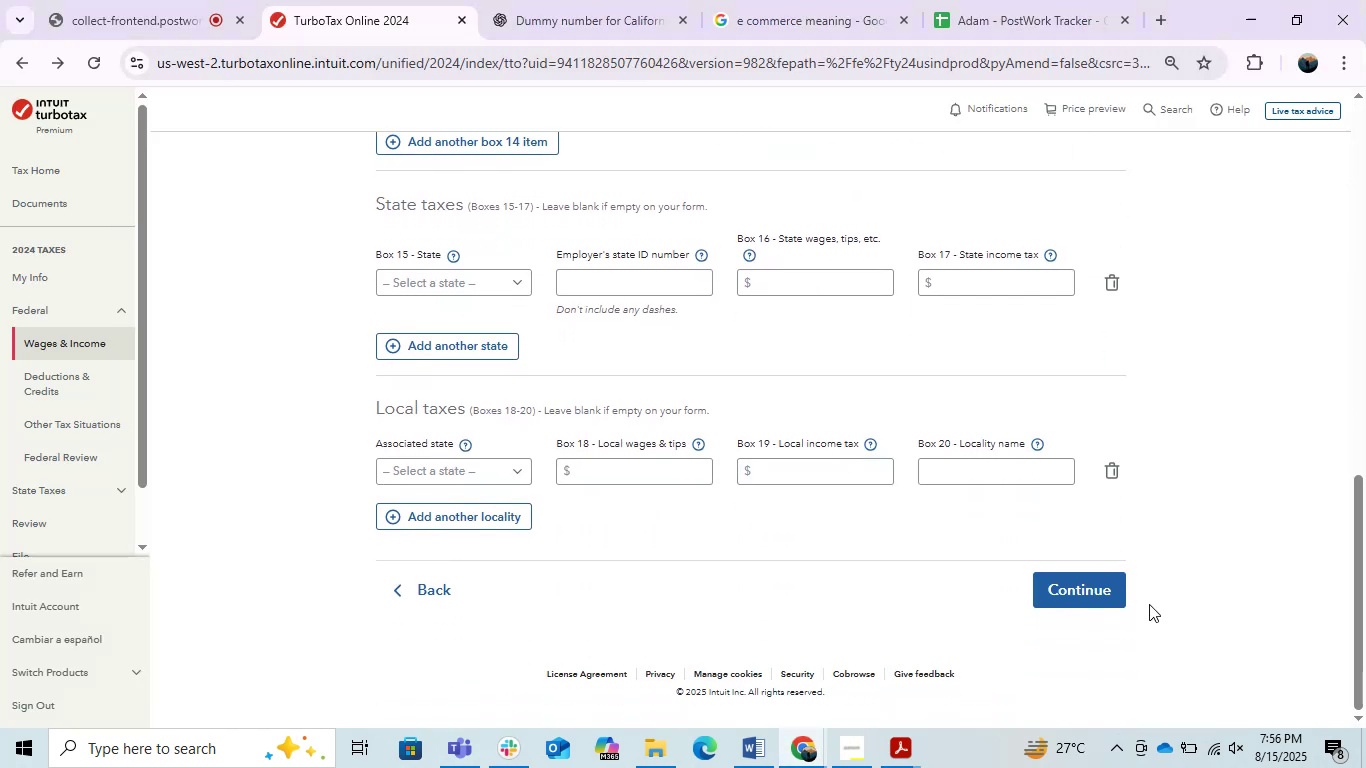 
left_click([1104, 593])
 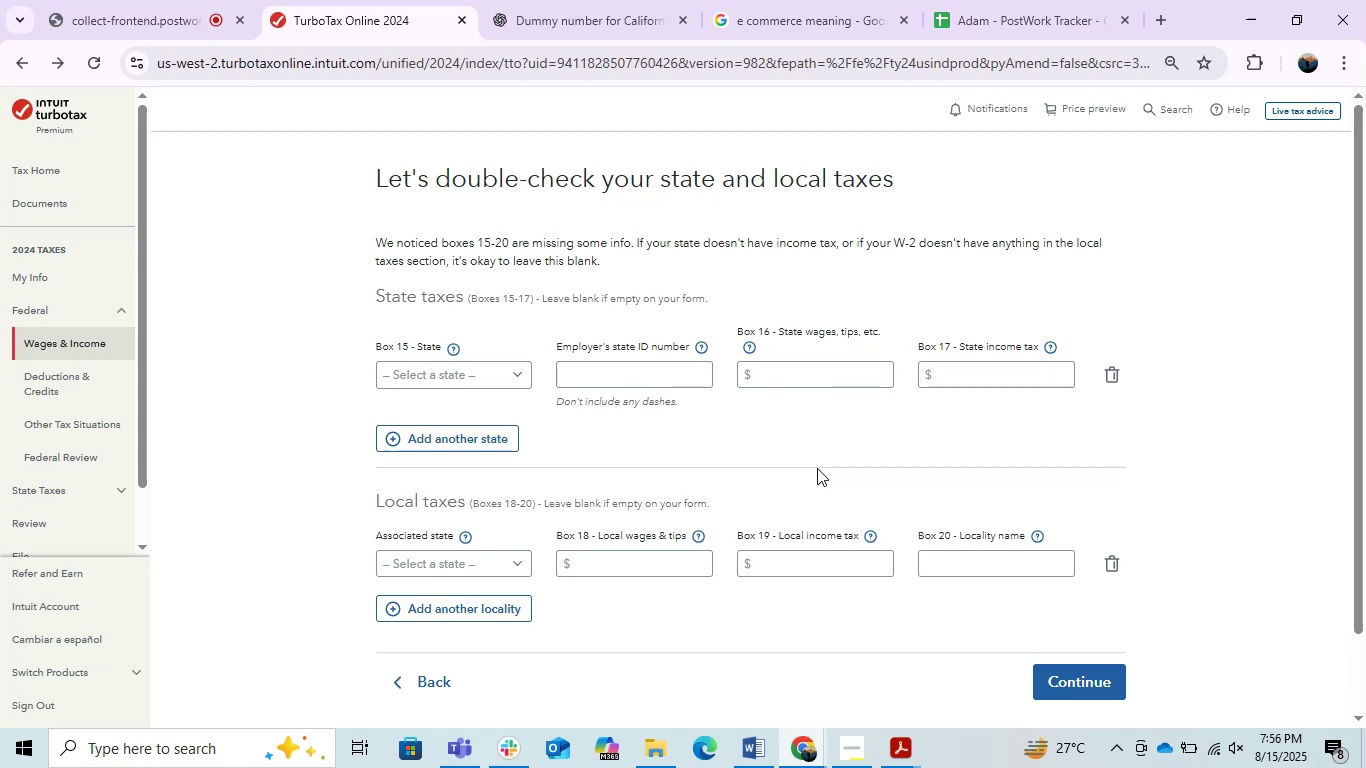 
scroll: coordinate [817, 468], scroll_direction: none, amount: 0.0
 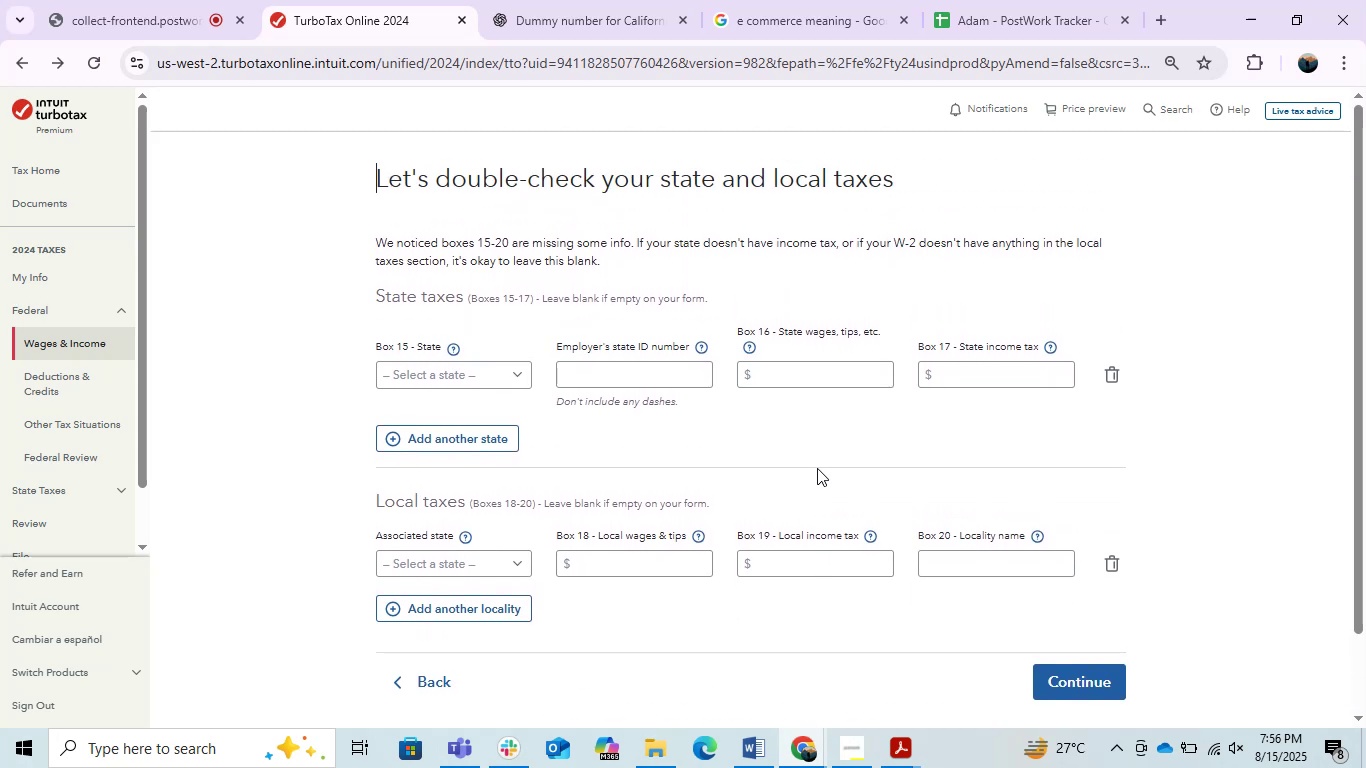 
scroll: coordinate [815, 415], scroll_direction: up, amount: 5.0
 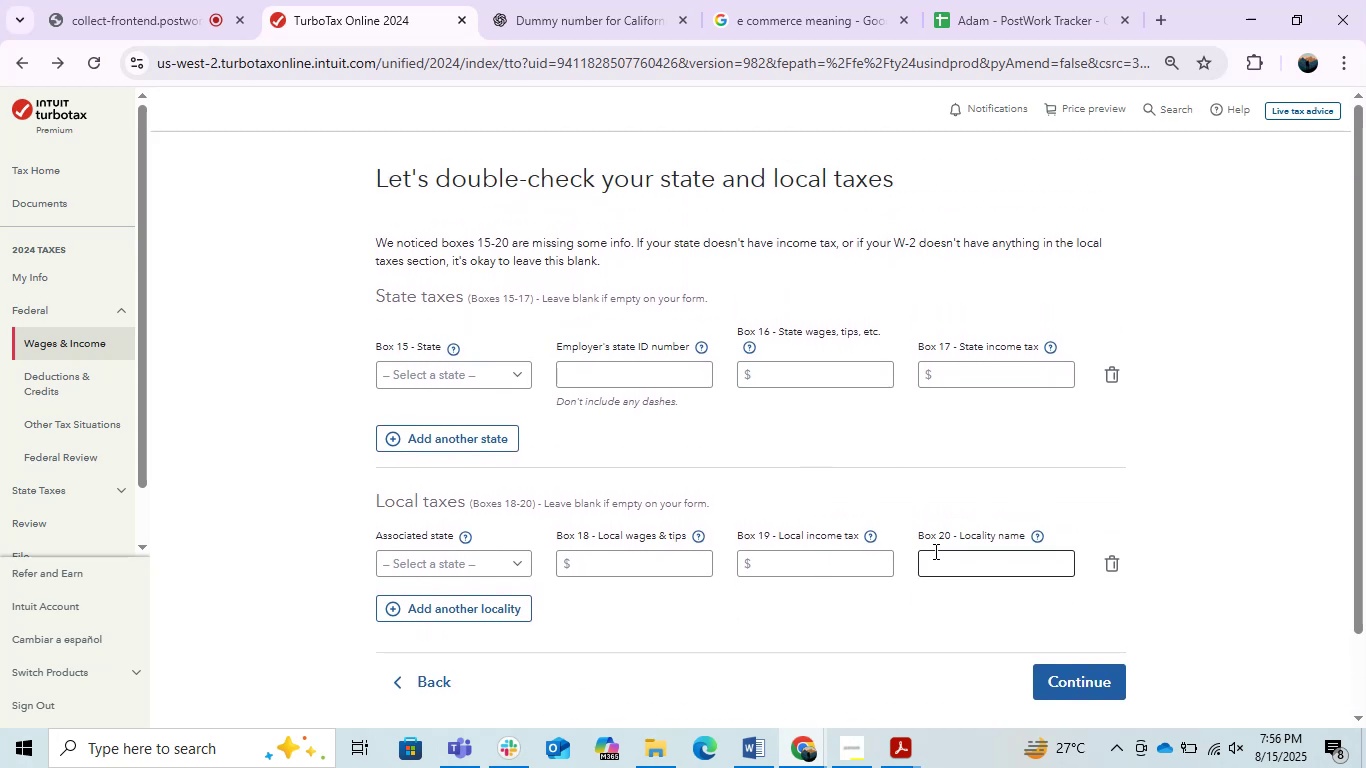 
wait(5.54)
 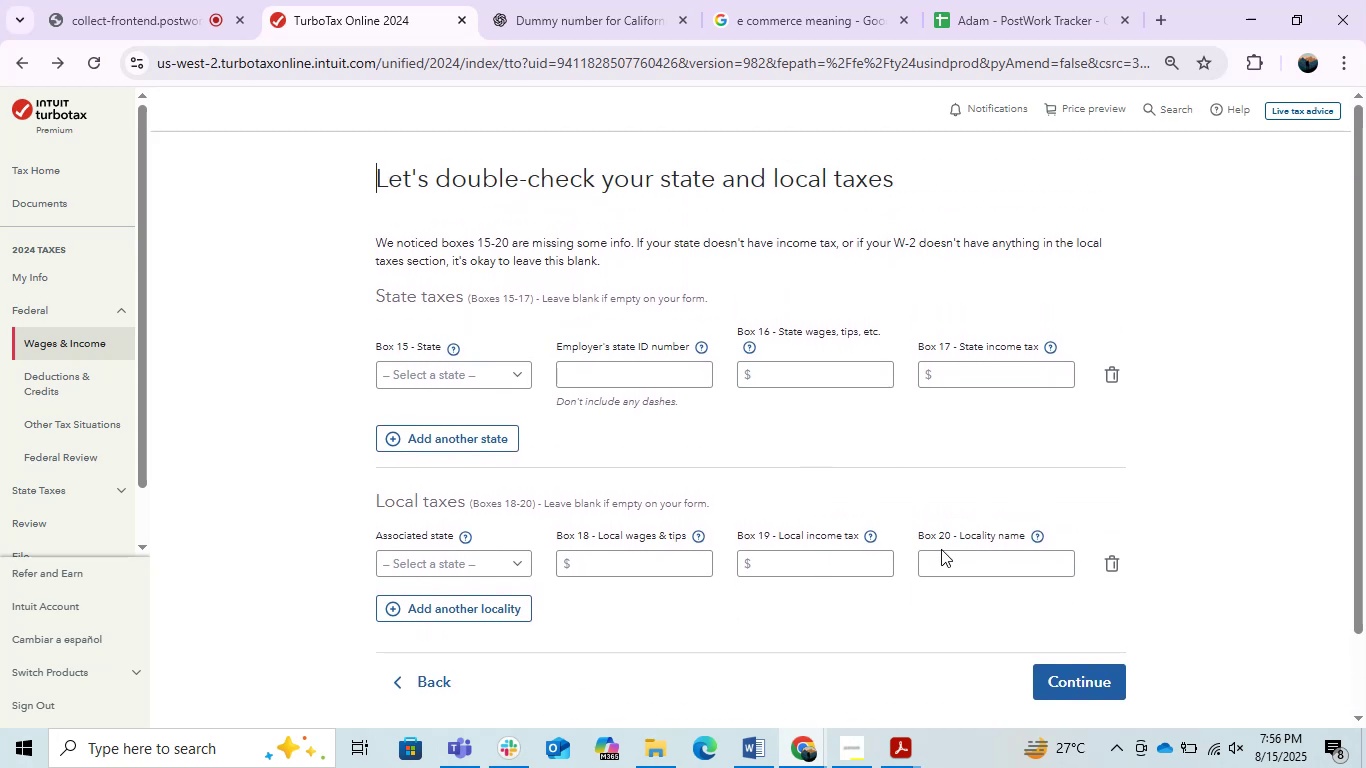 
left_click([1075, 696])
 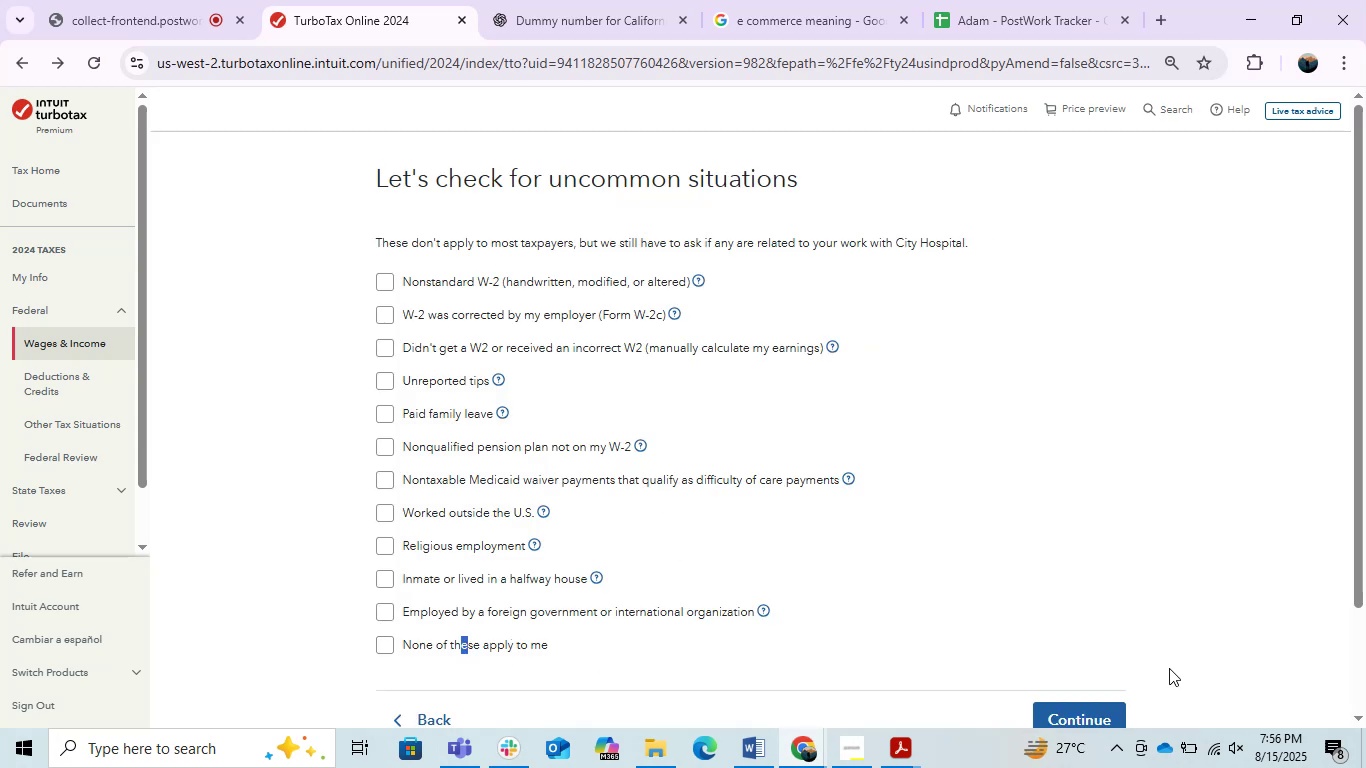 
left_click([382, 645])
 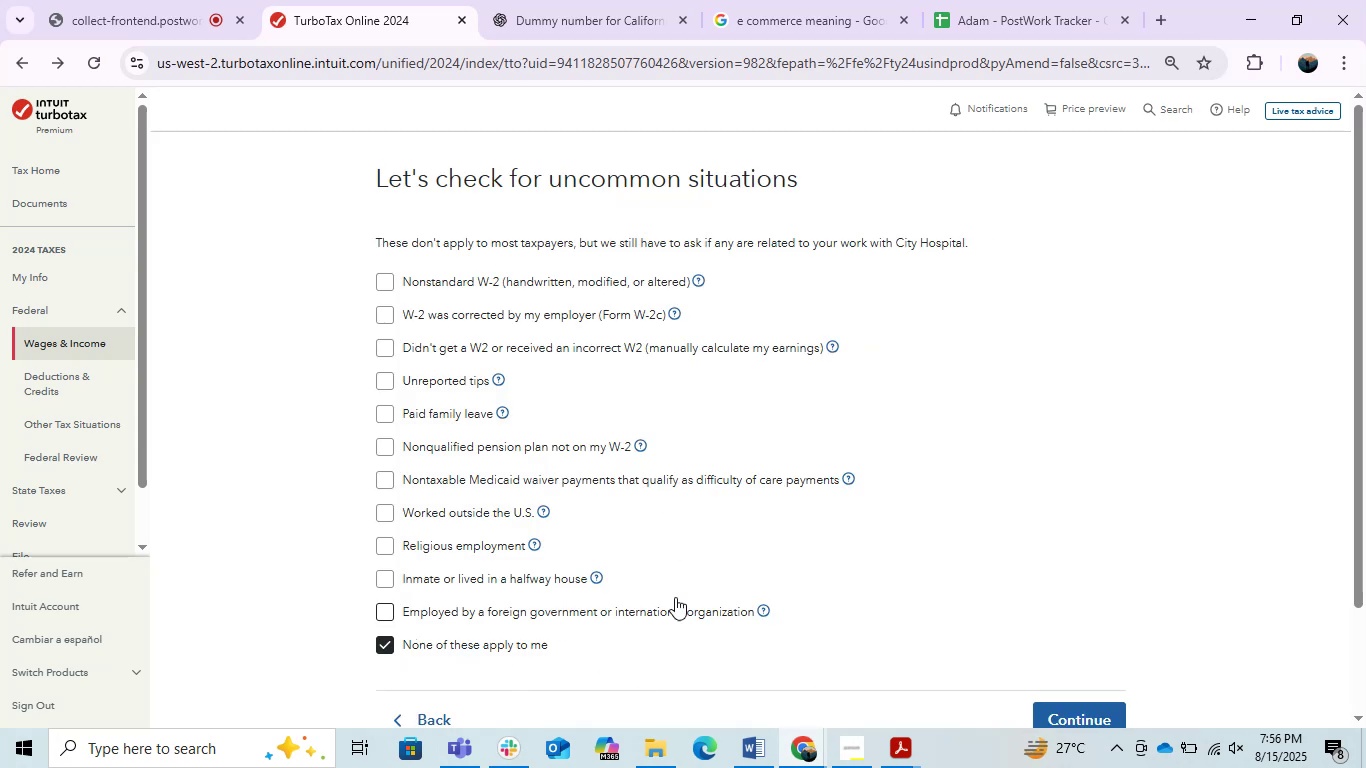 
scroll: coordinate [709, 587], scroll_direction: down, amount: 2.0
 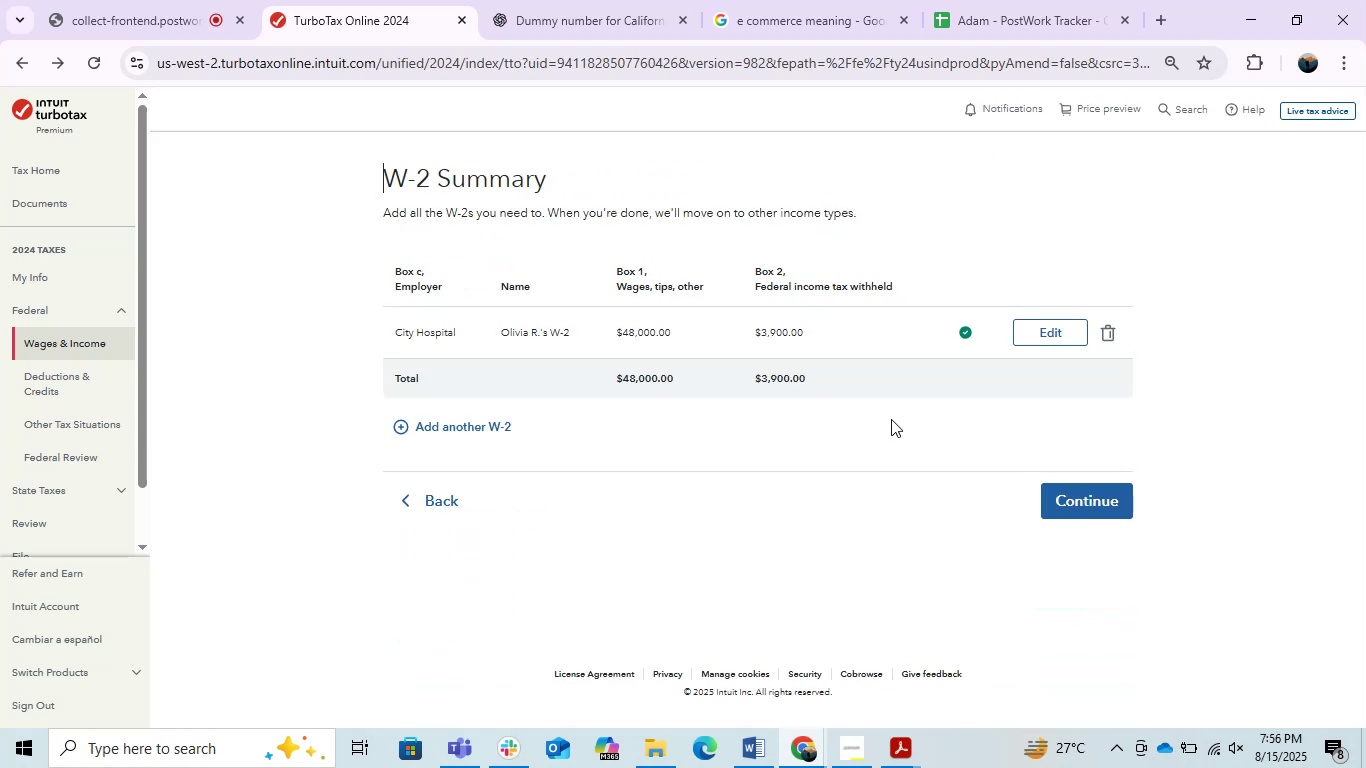 
key(Alt+AltLeft)
 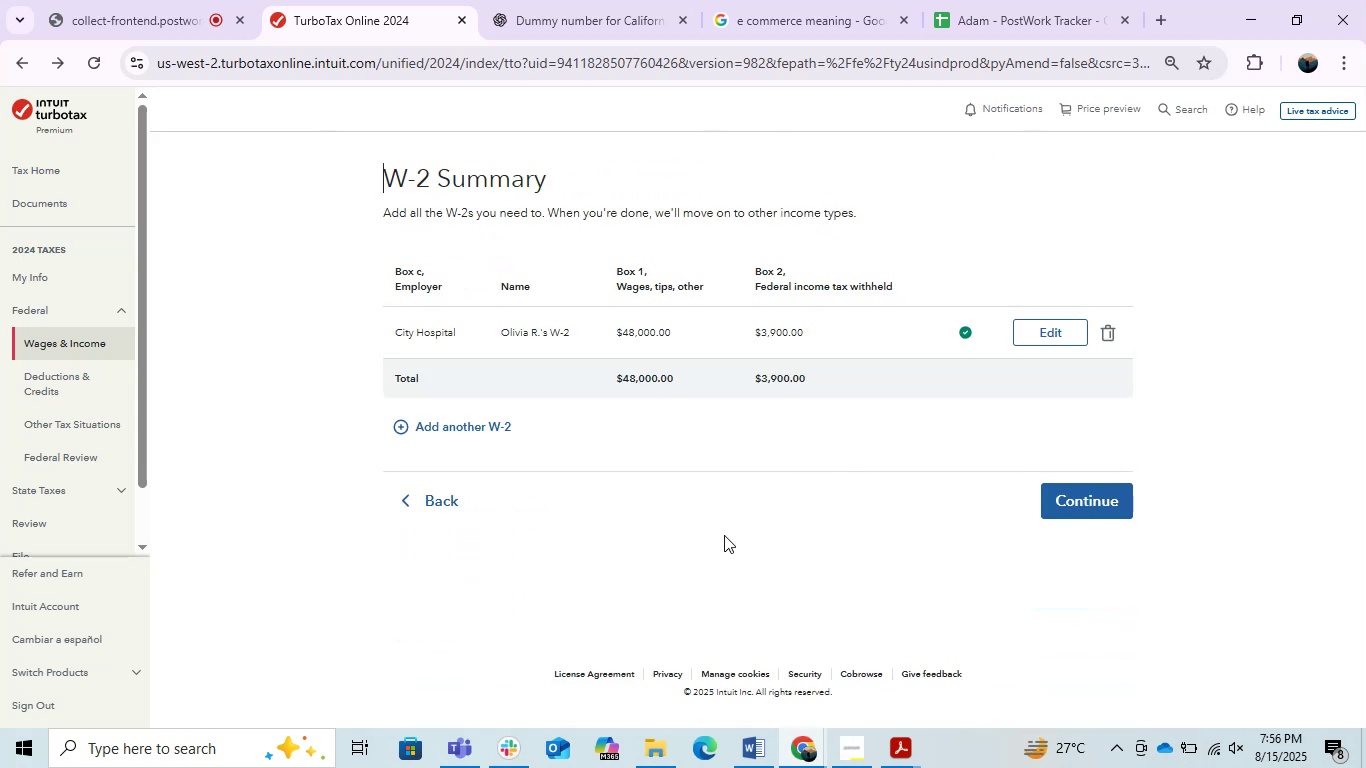 
key(Alt+Tab)
 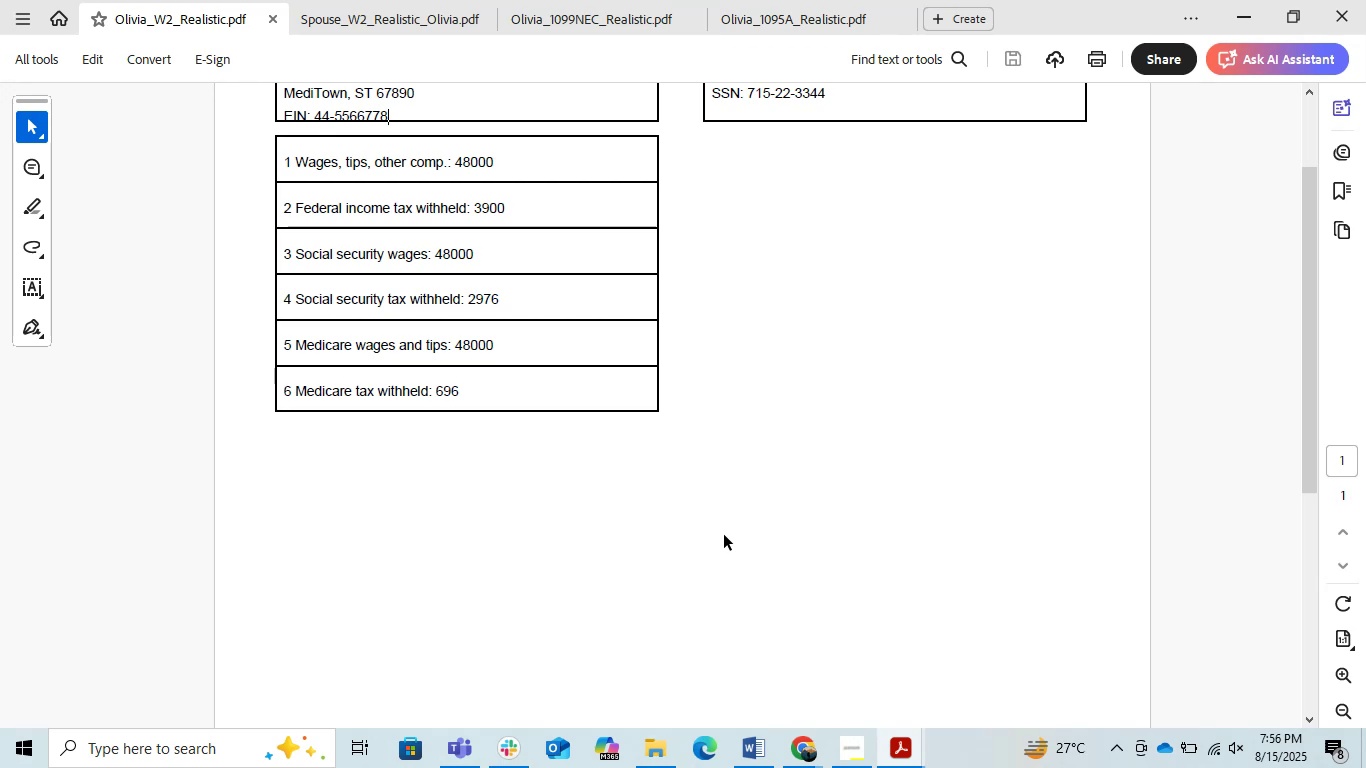 
key(Alt+AltLeft)
 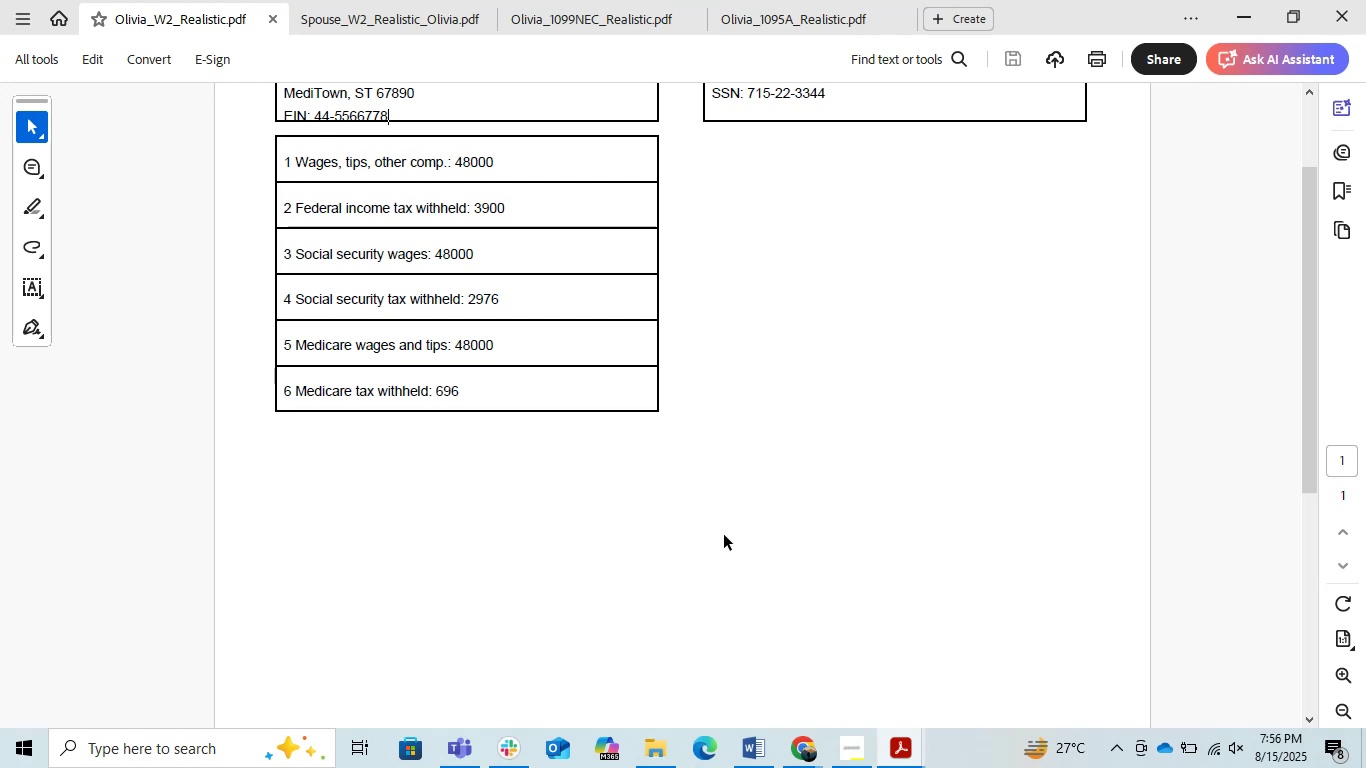 
key(Alt+Tab)
 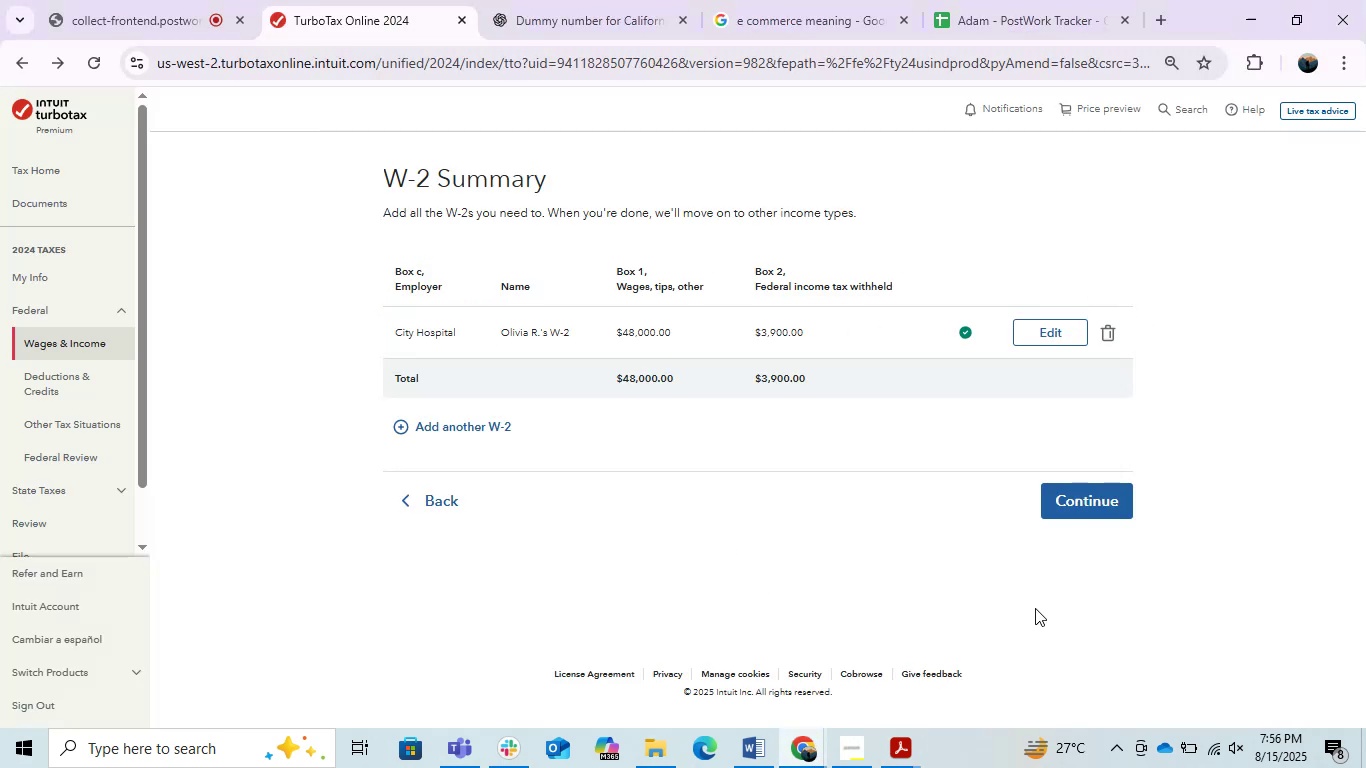 
left_click([1070, 506])
 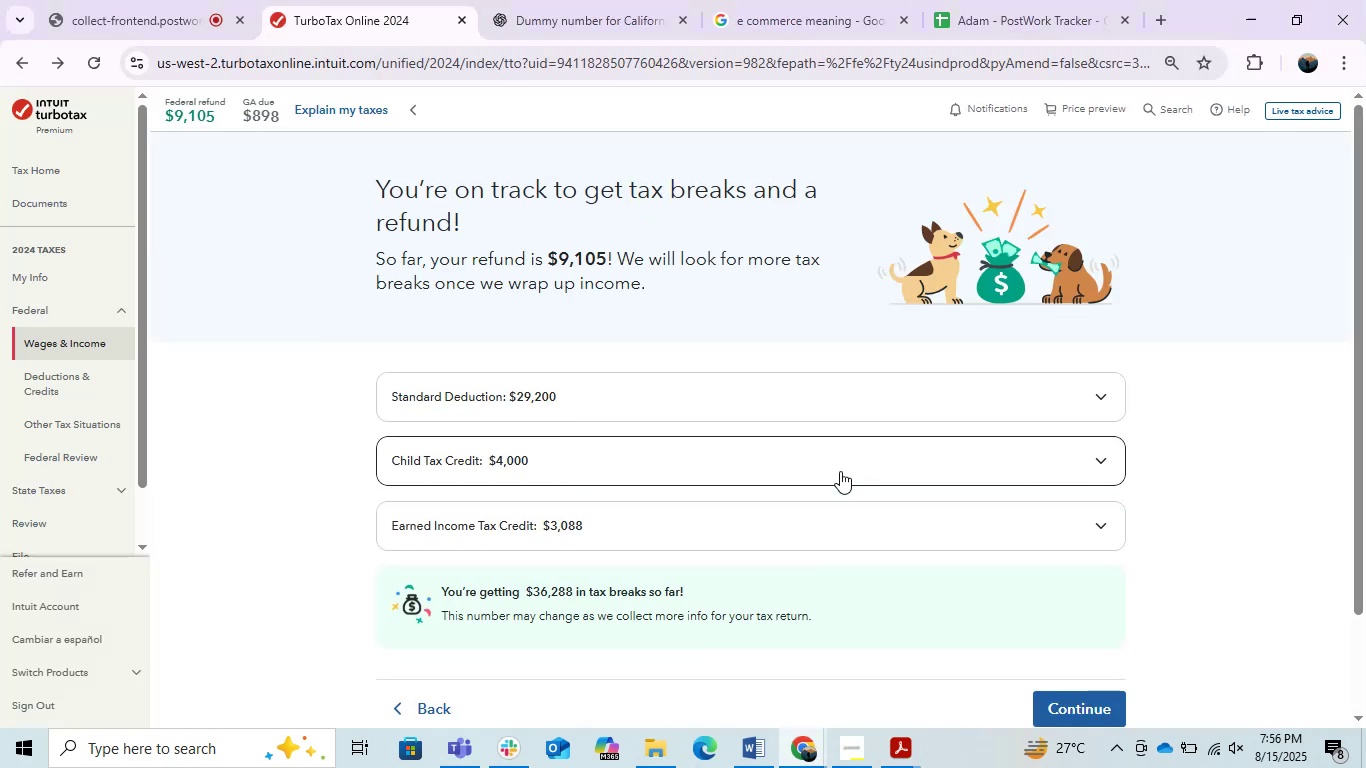 
scroll: coordinate [807, 557], scroll_direction: none, amount: 0.0
 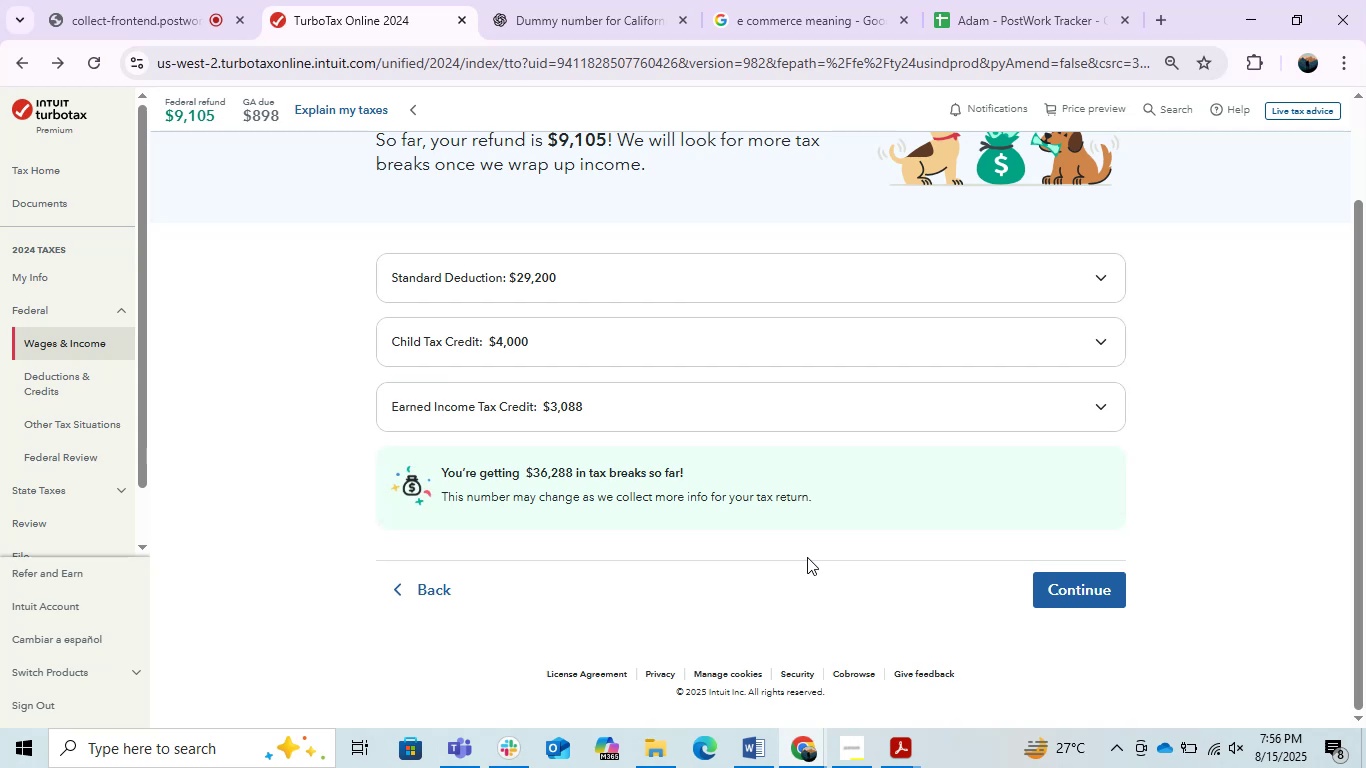 
key(Alt+AltLeft)
 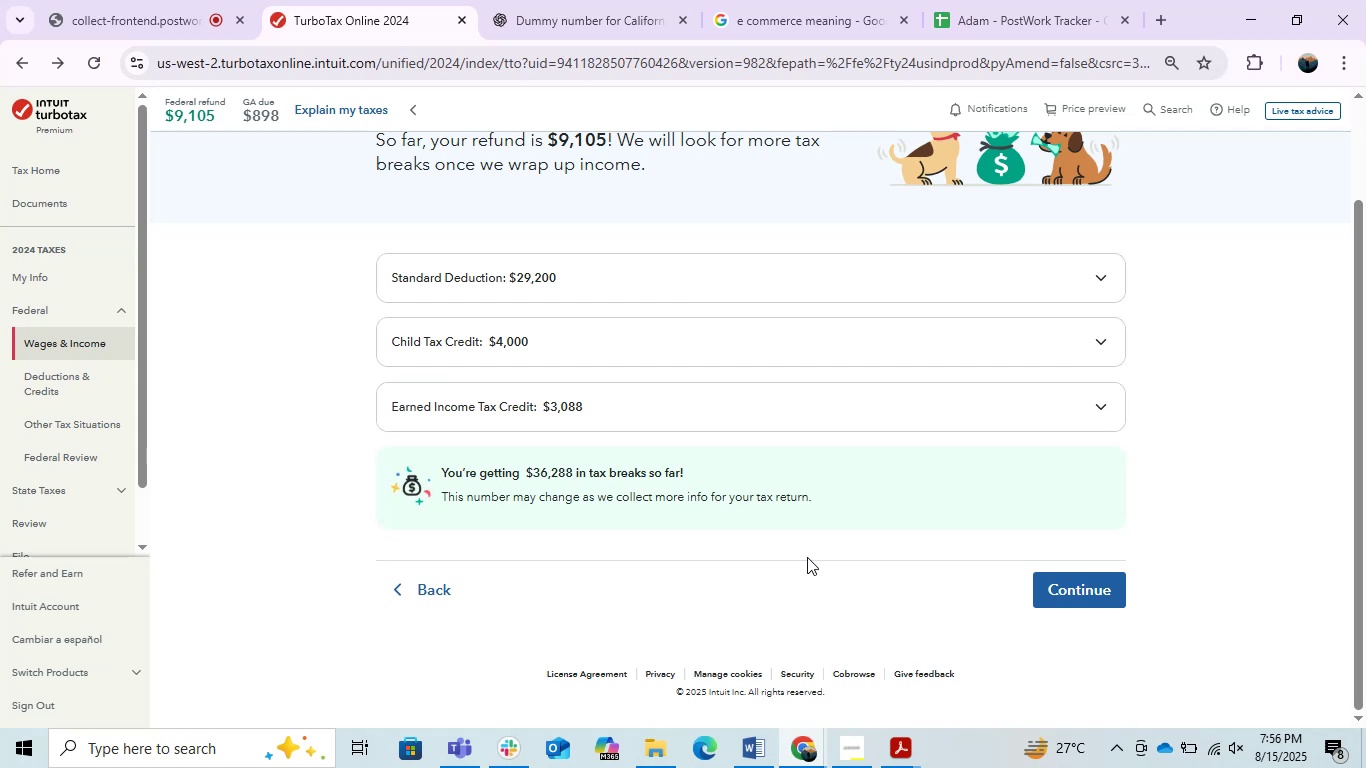 
key(Alt+Tab)
 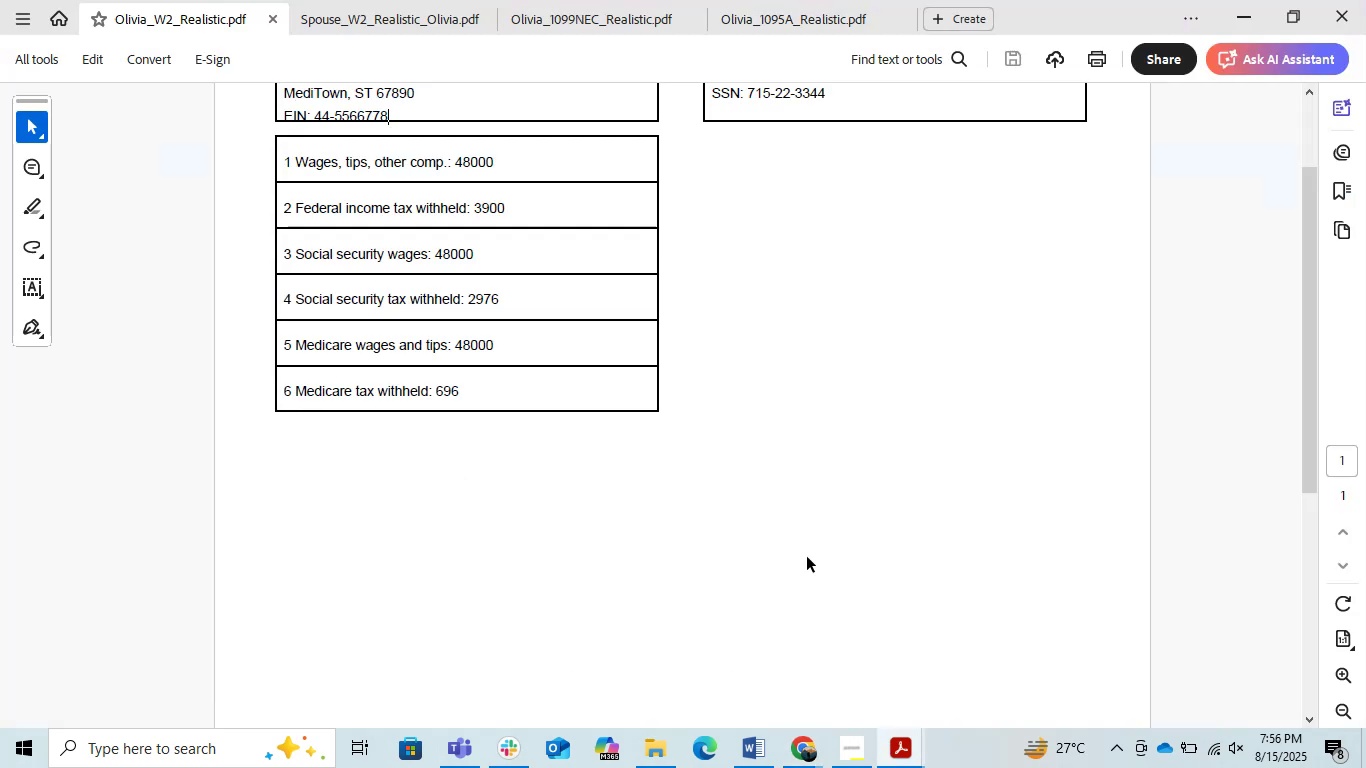 
scroll: coordinate [807, 557], scroll_direction: up, amount: 2.0
 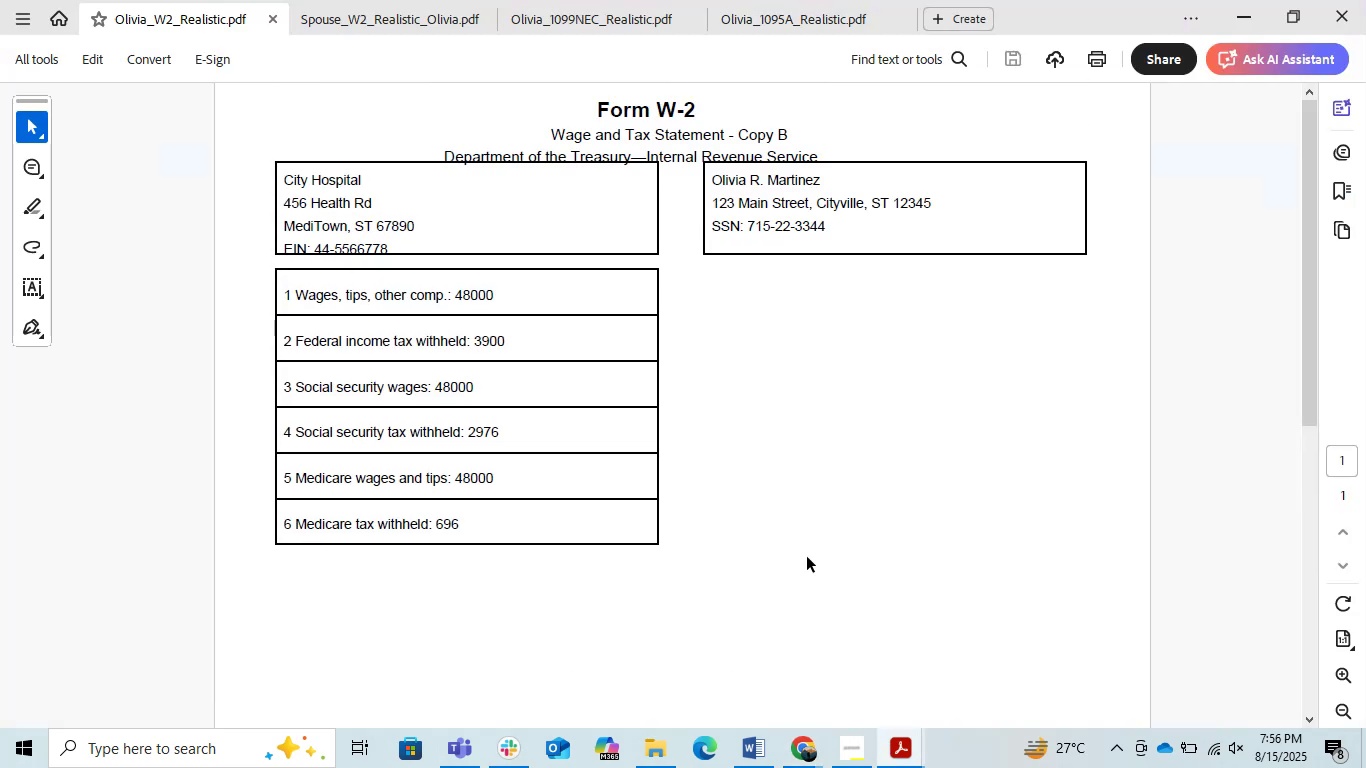 
key(Alt+Tab)
 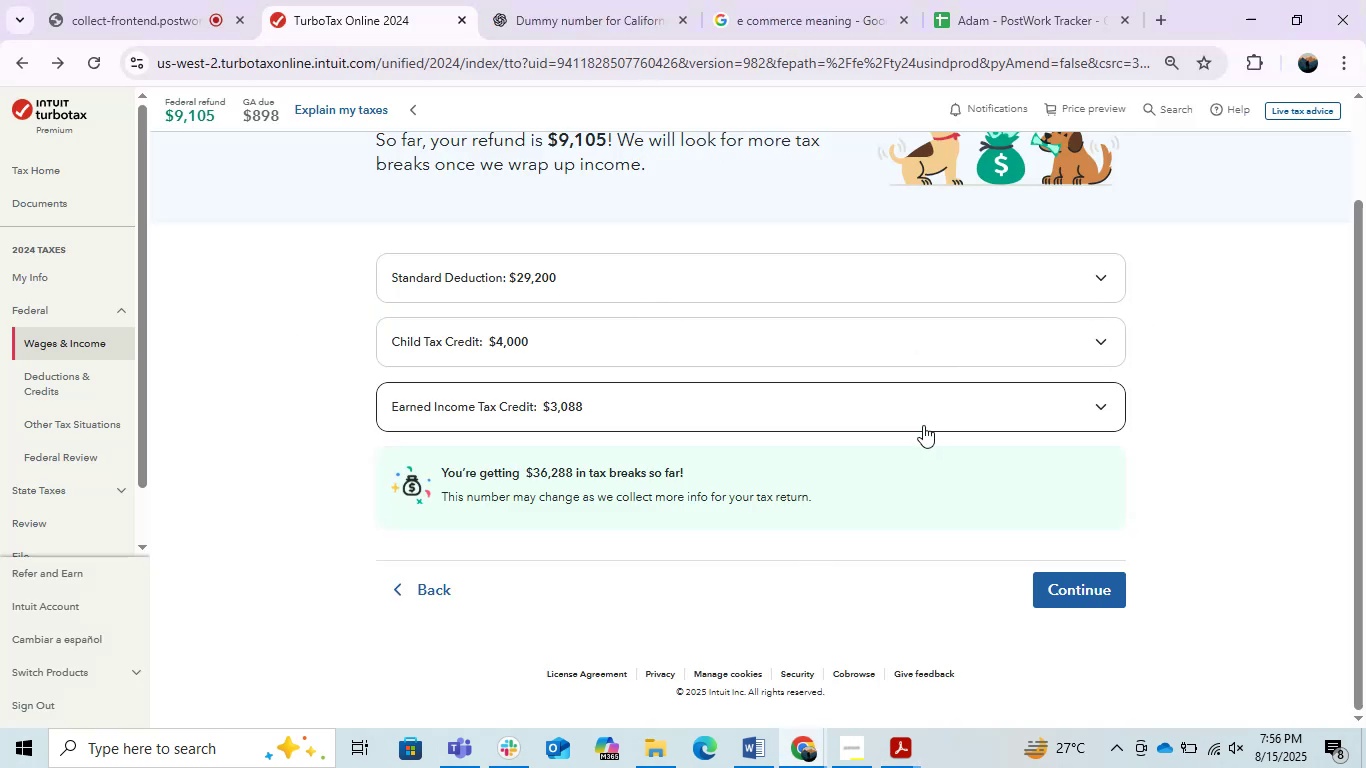 
left_click([918, 412])
 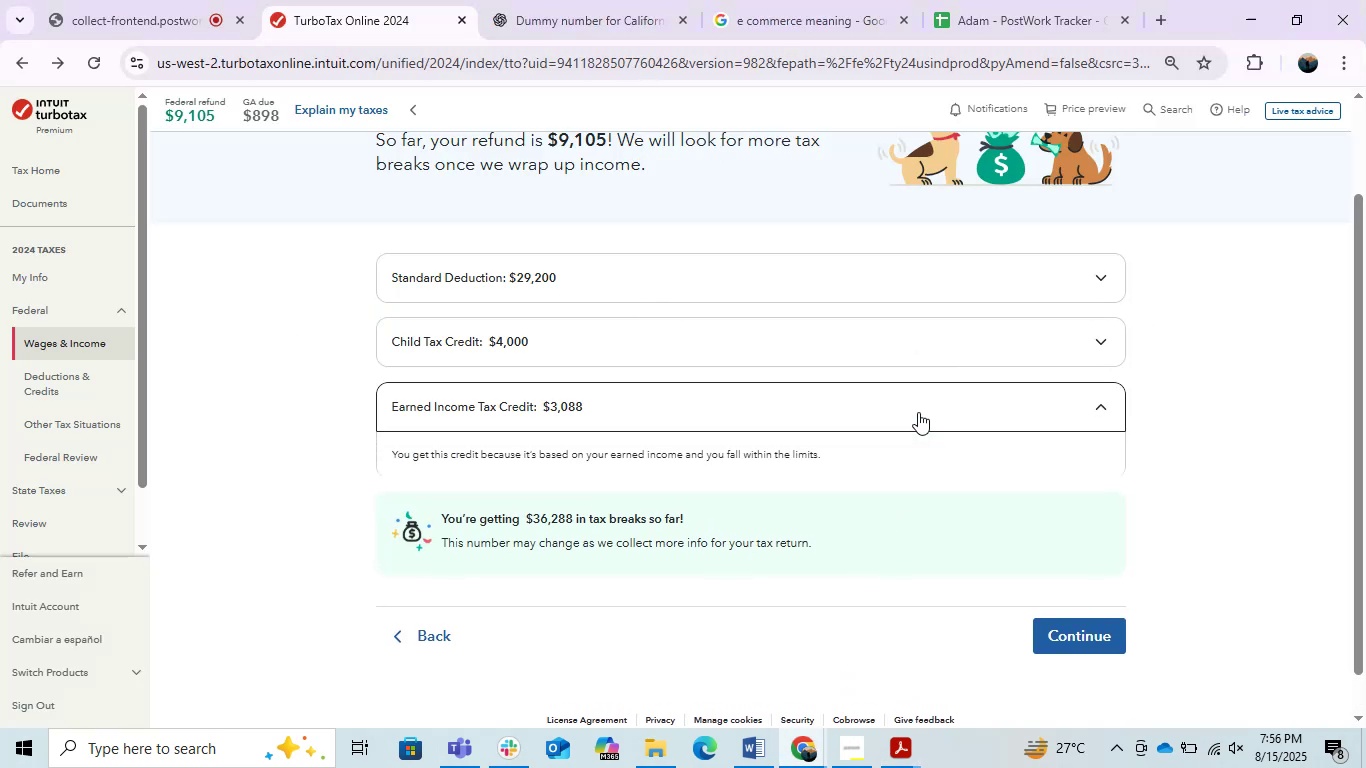 
left_click([974, 352])
 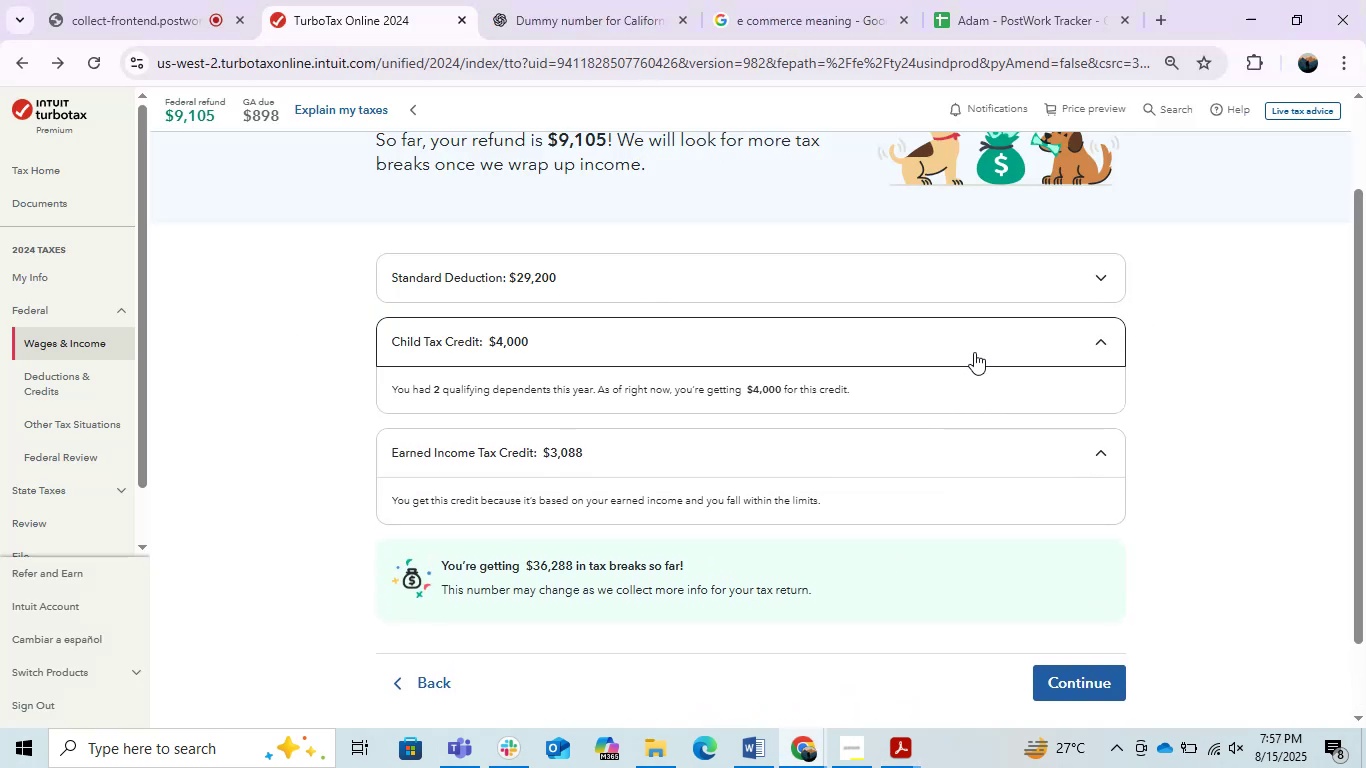 
key(Alt+Tab)
 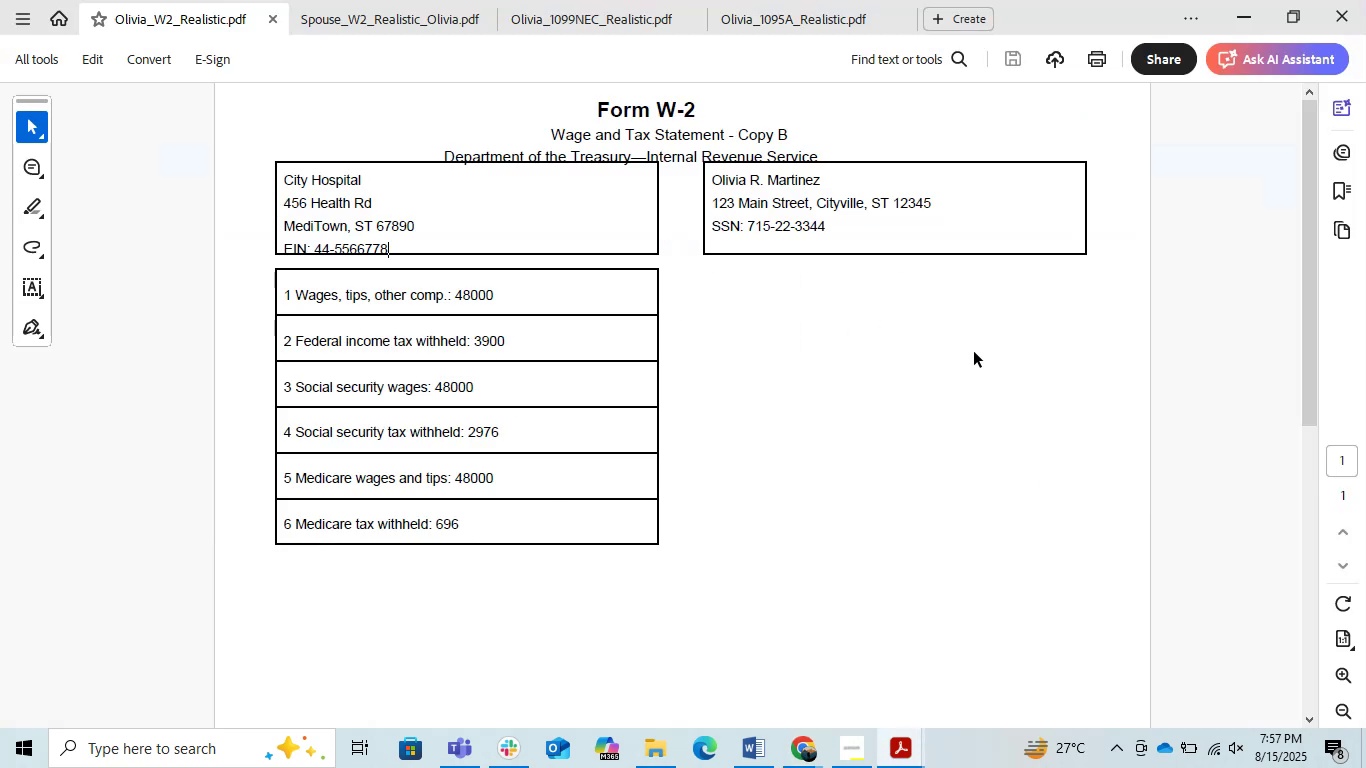 
key(Alt+AltLeft)
 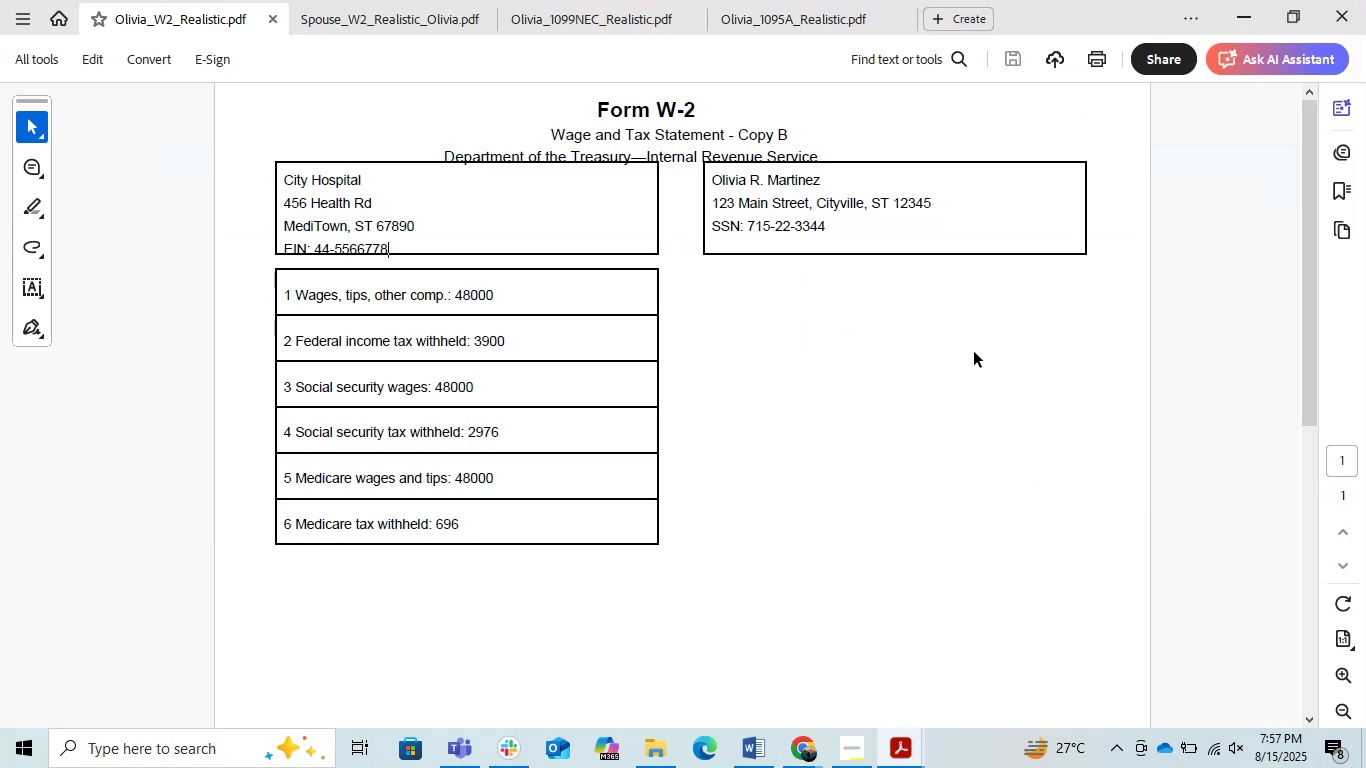 
key(Alt+Tab)
 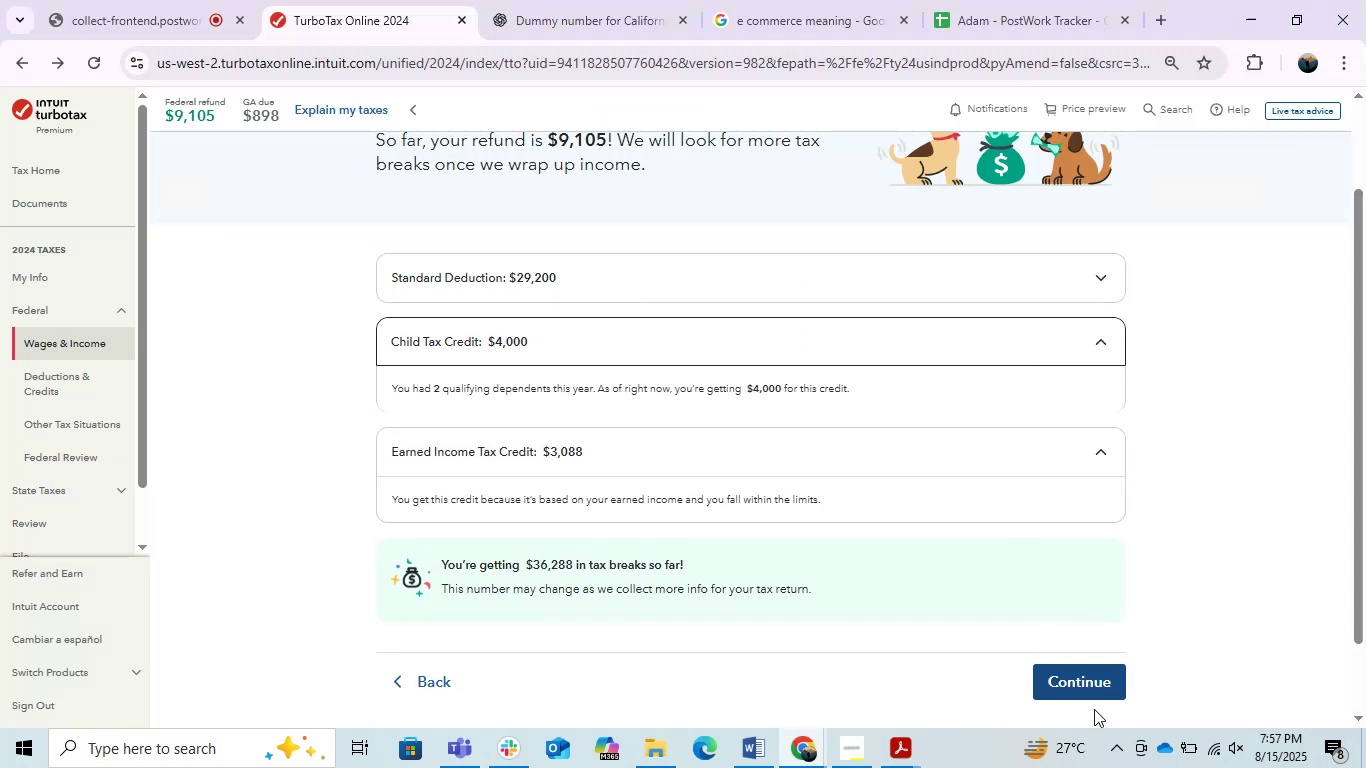 
left_click([1080, 692])
 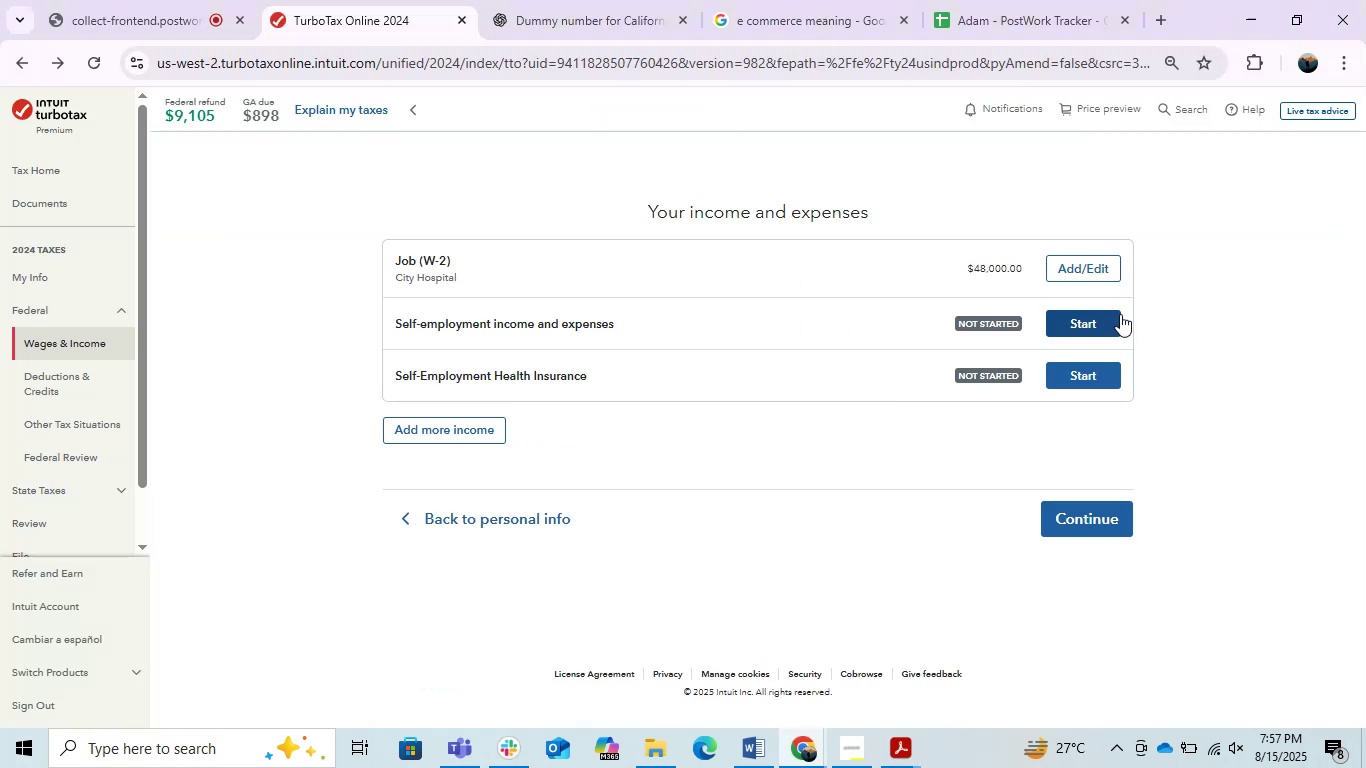 
wait(11.07)
 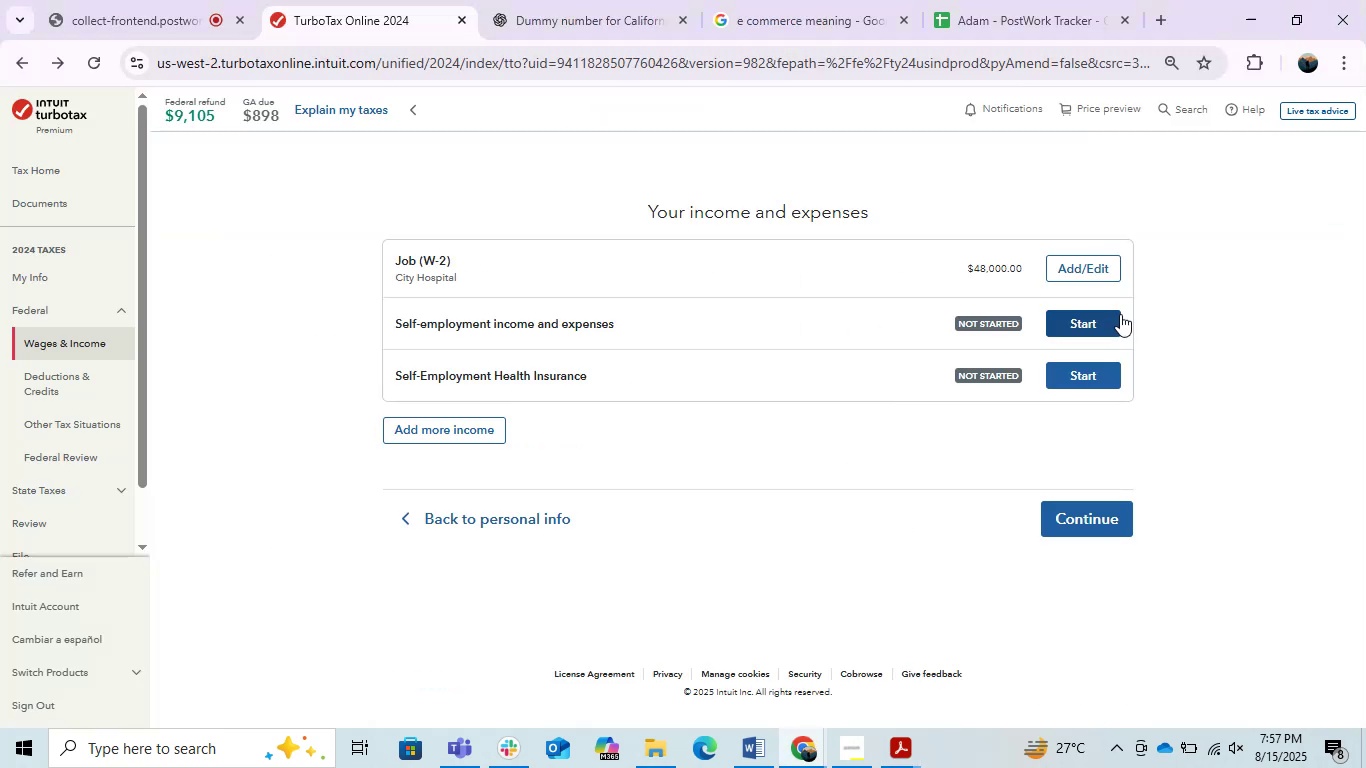 
left_click([1081, 373])
 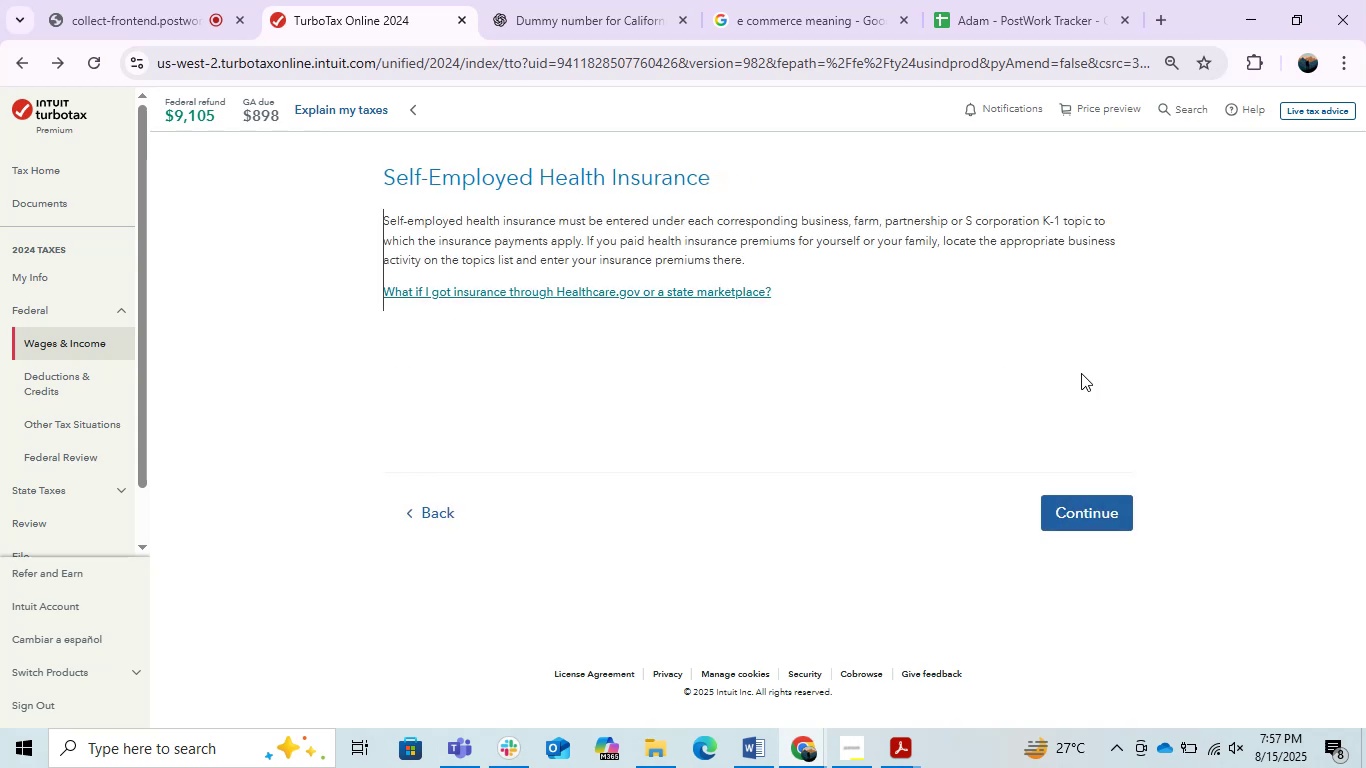 
left_click([1084, 509])
 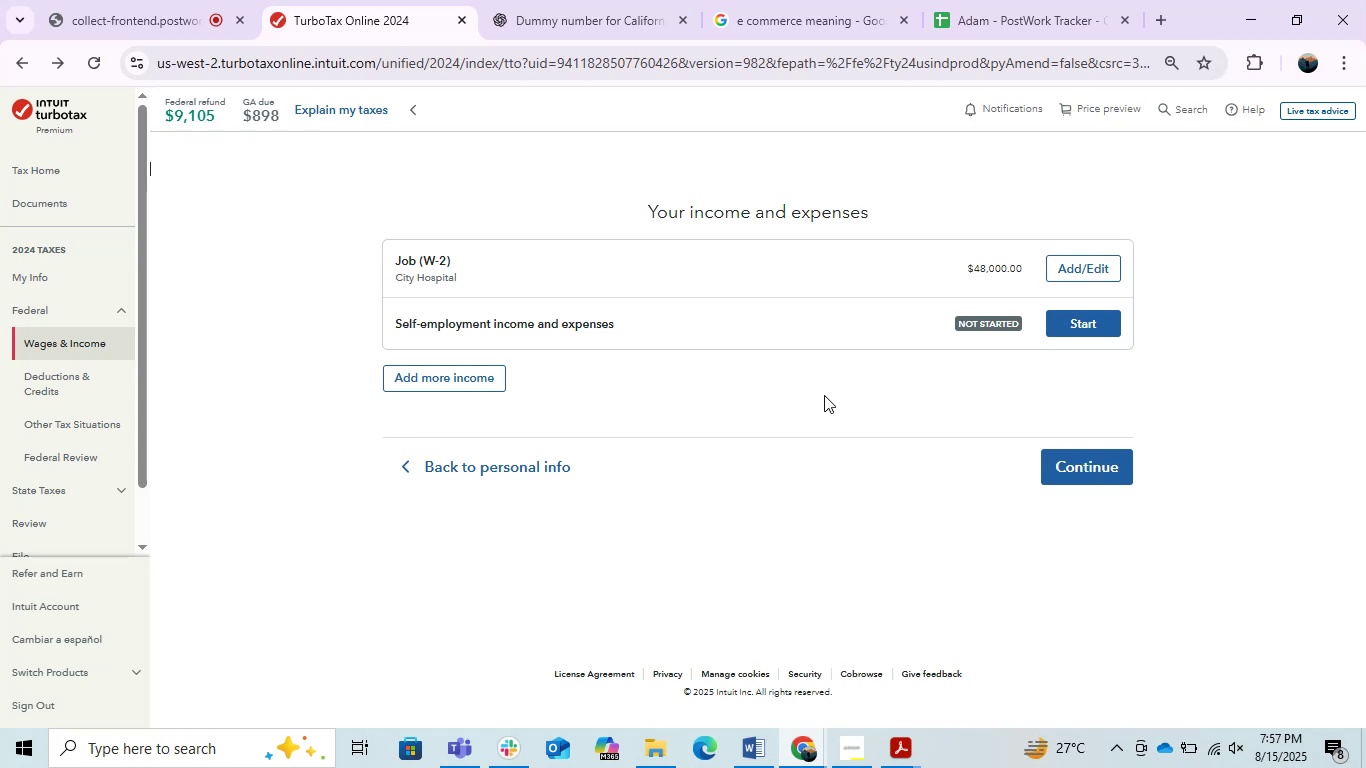 
wait(38.2)
 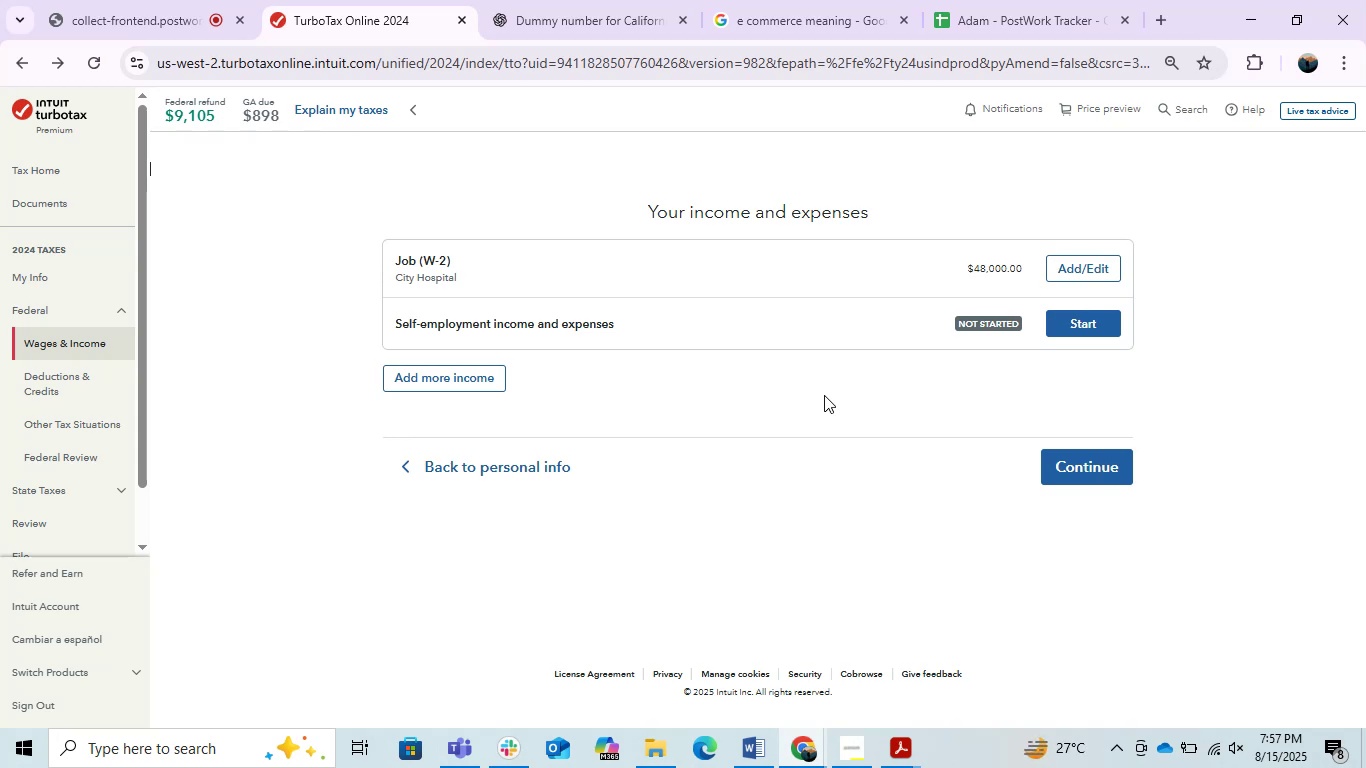 
scroll: coordinate [890, 517], scroll_direction: up, amount: 1.0
 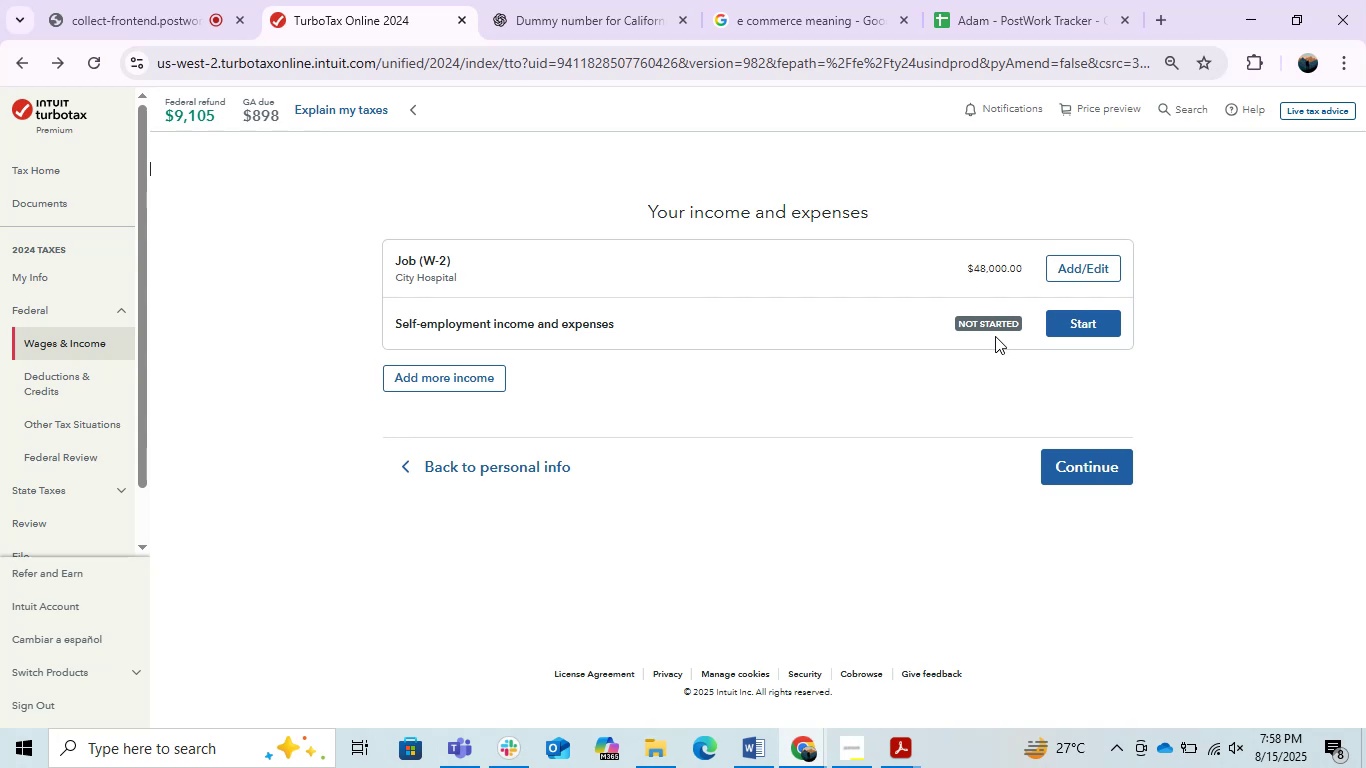 
wait(13.83)
 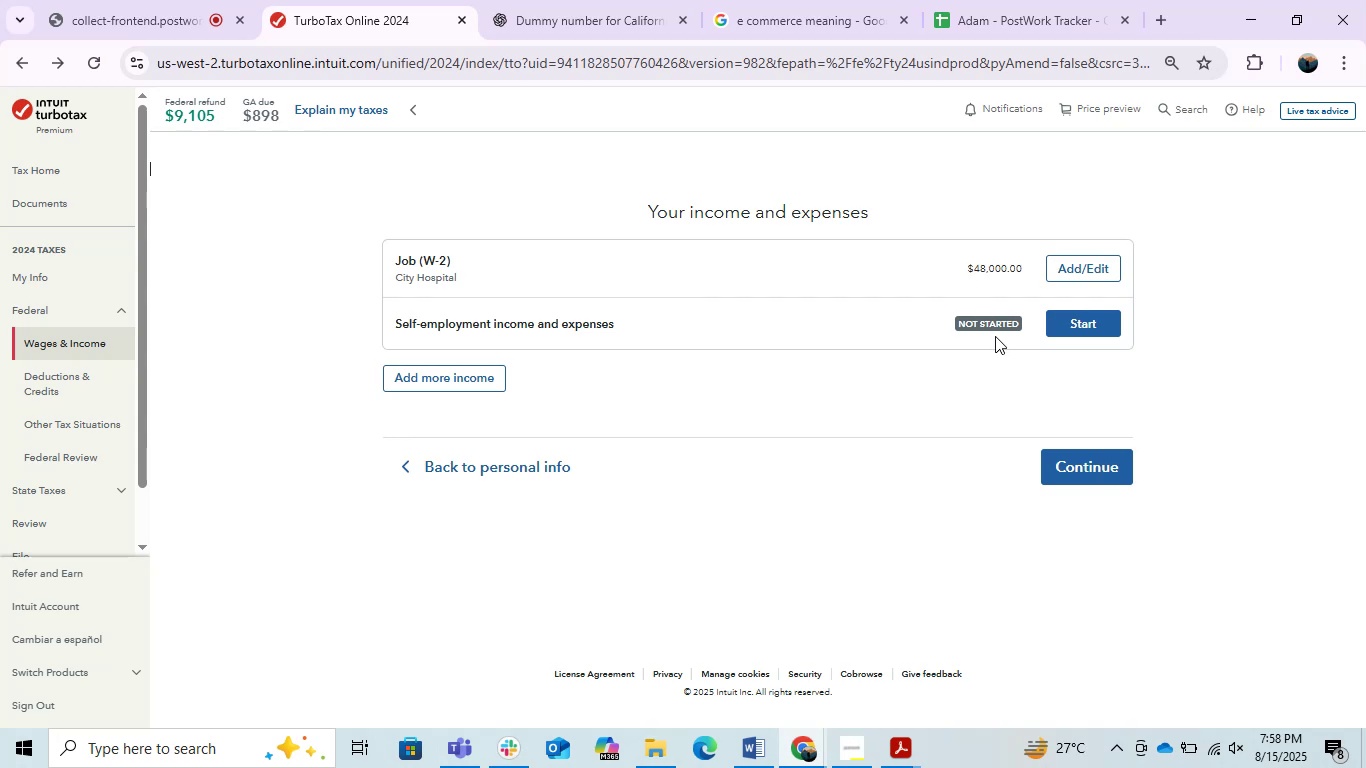 
left_click([58, 335])
 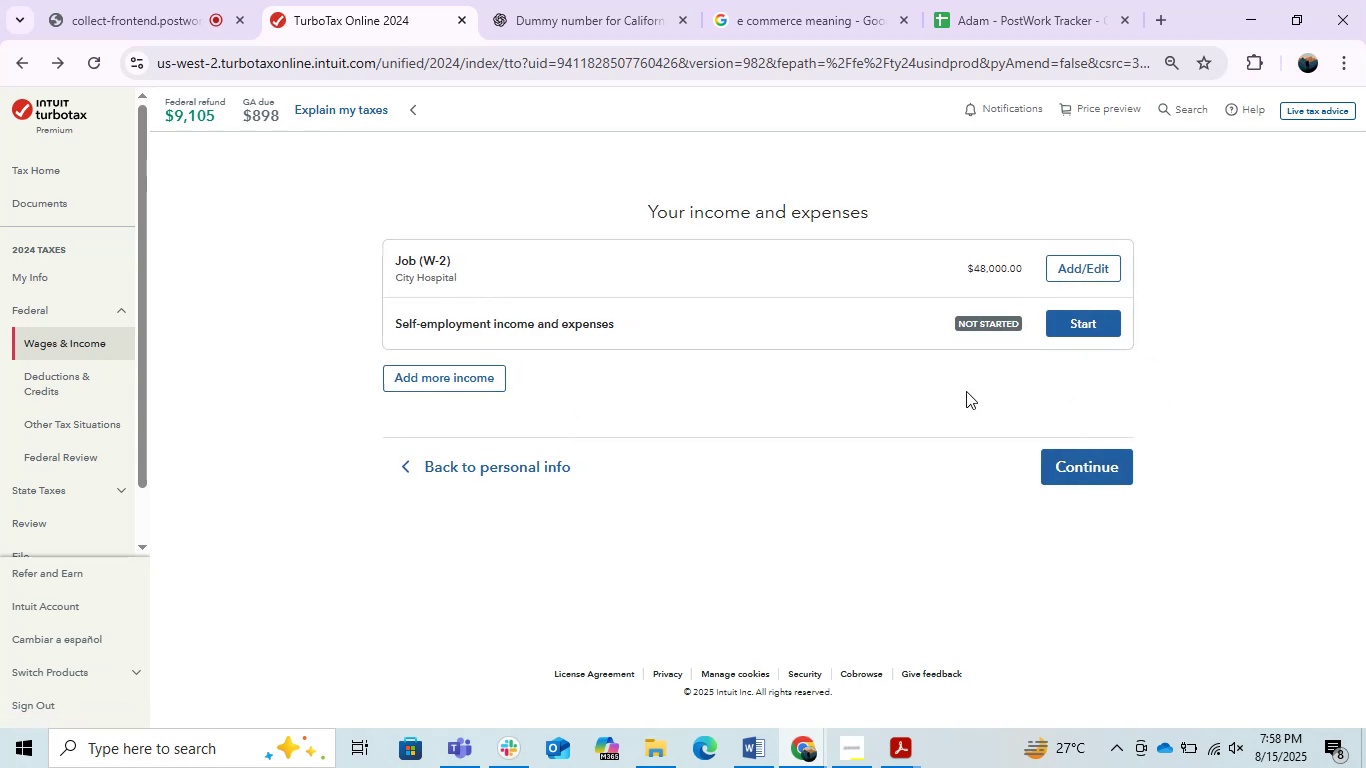 
left_click([797, 416])
 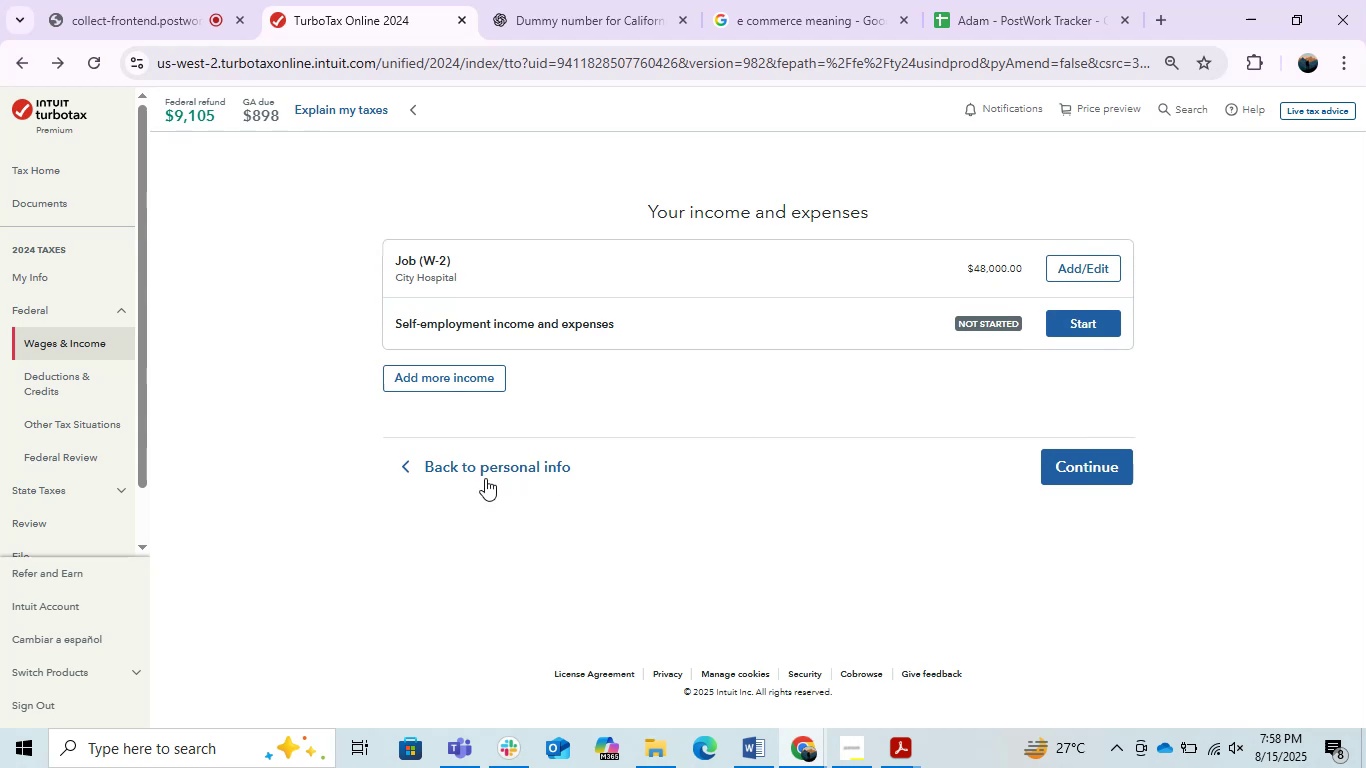 
left_click([465, 468])
 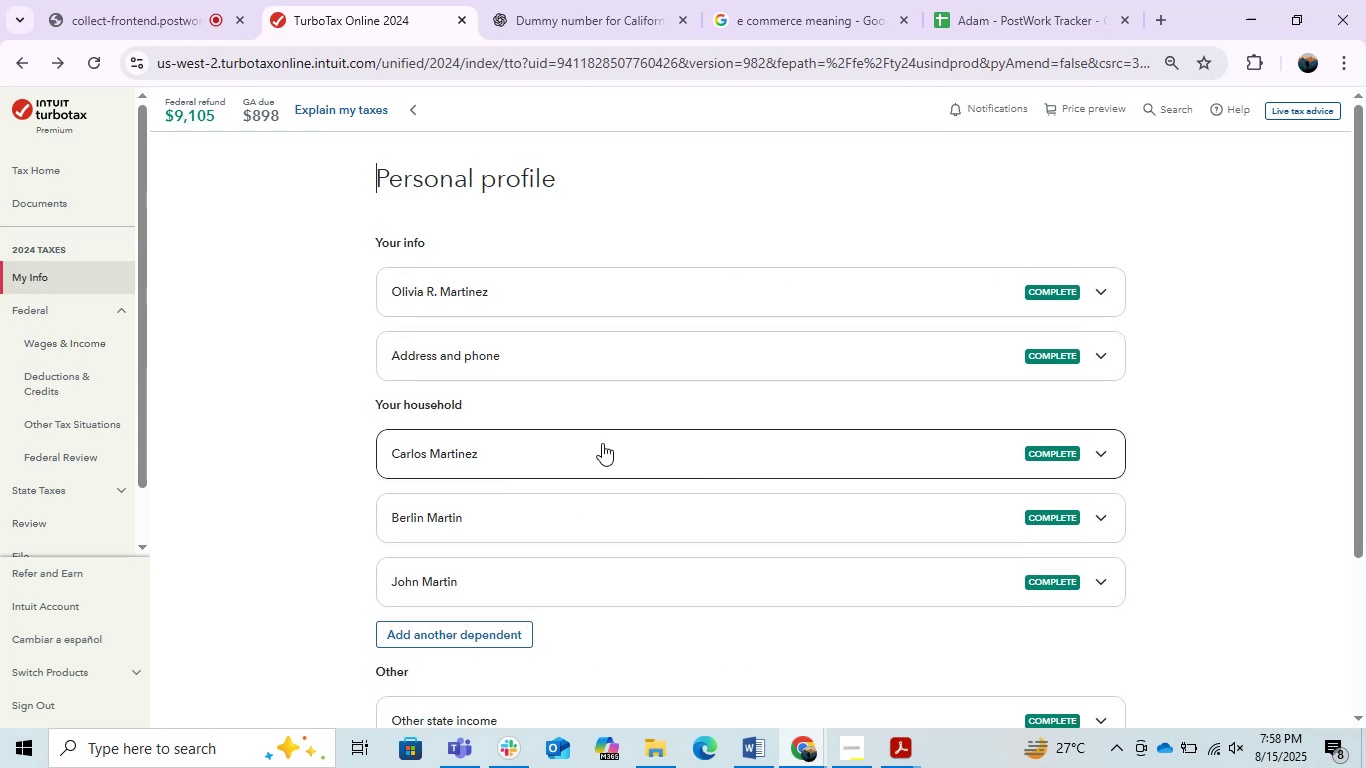 
left_click([28, 178])
 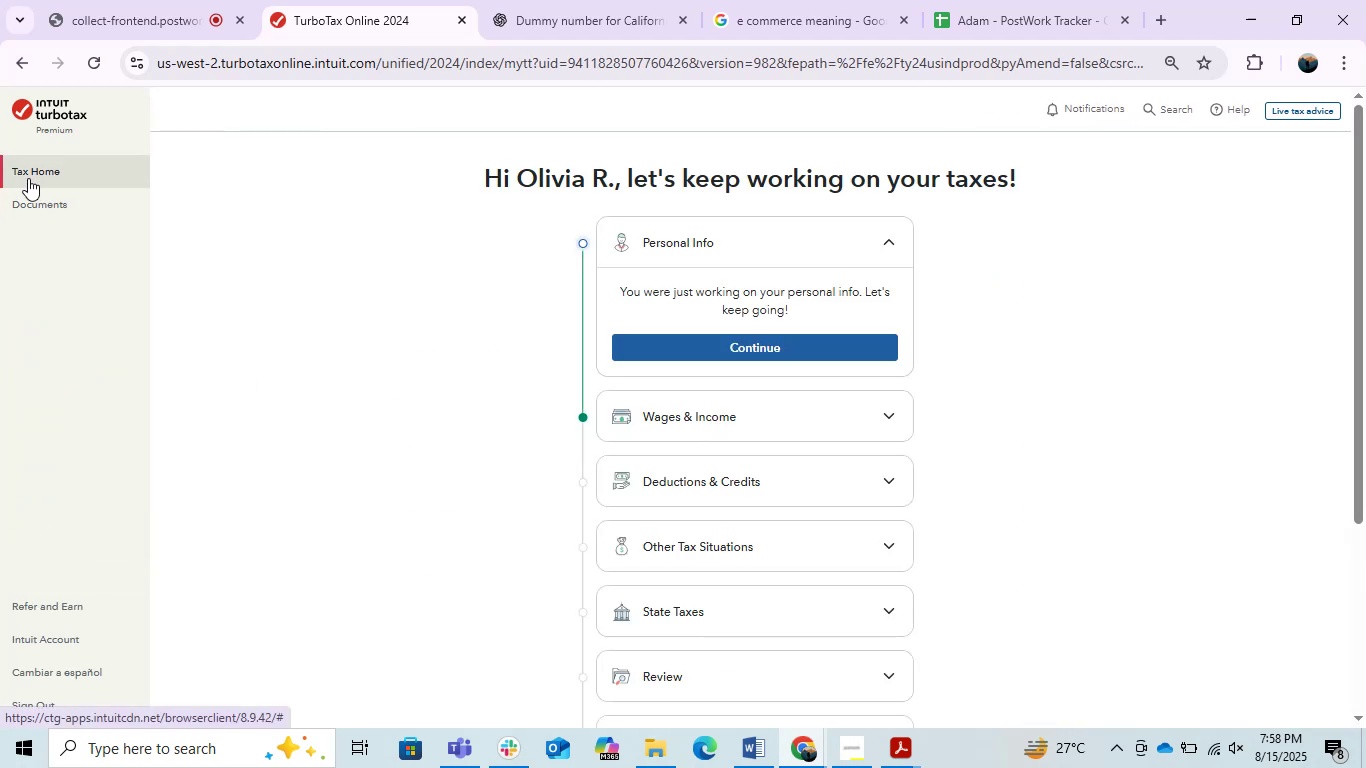 
wait(8.54)
 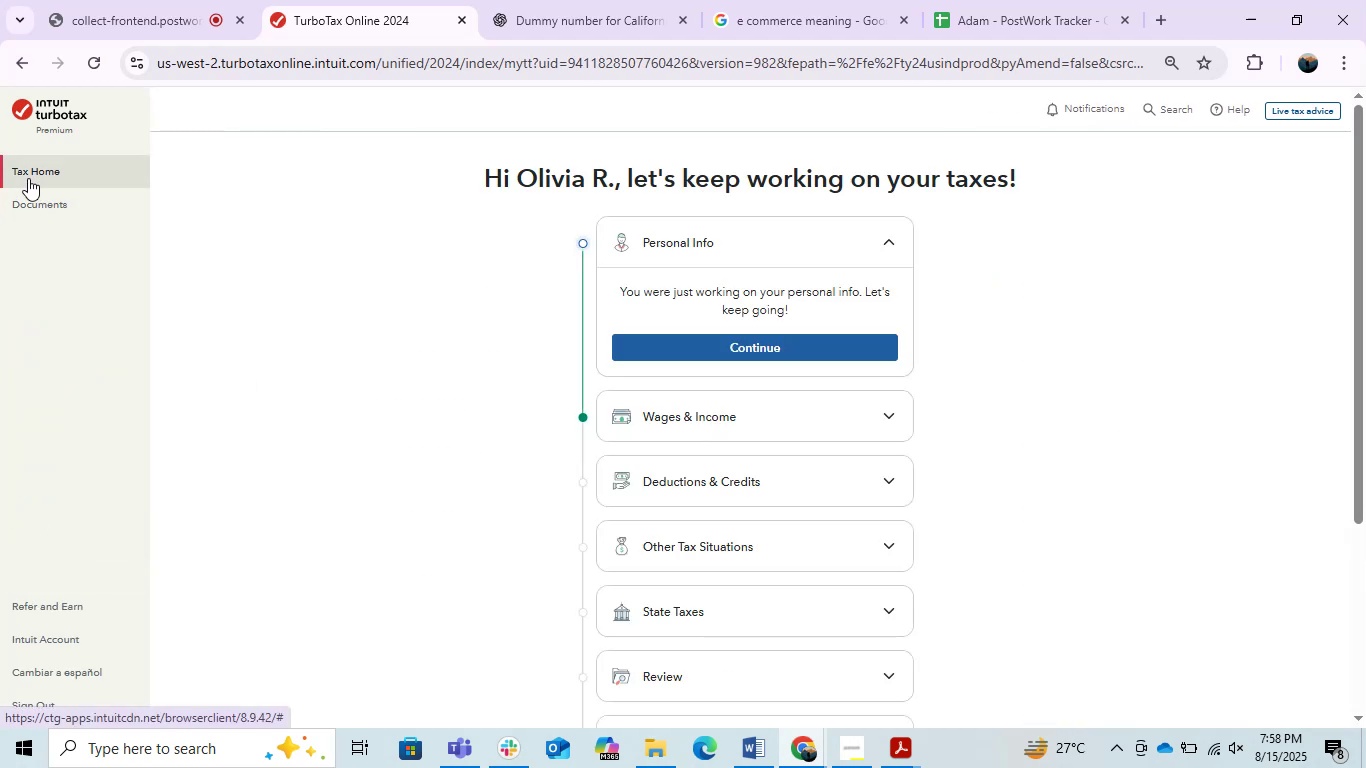 
hold_key(key=Space, duration=1.44)
 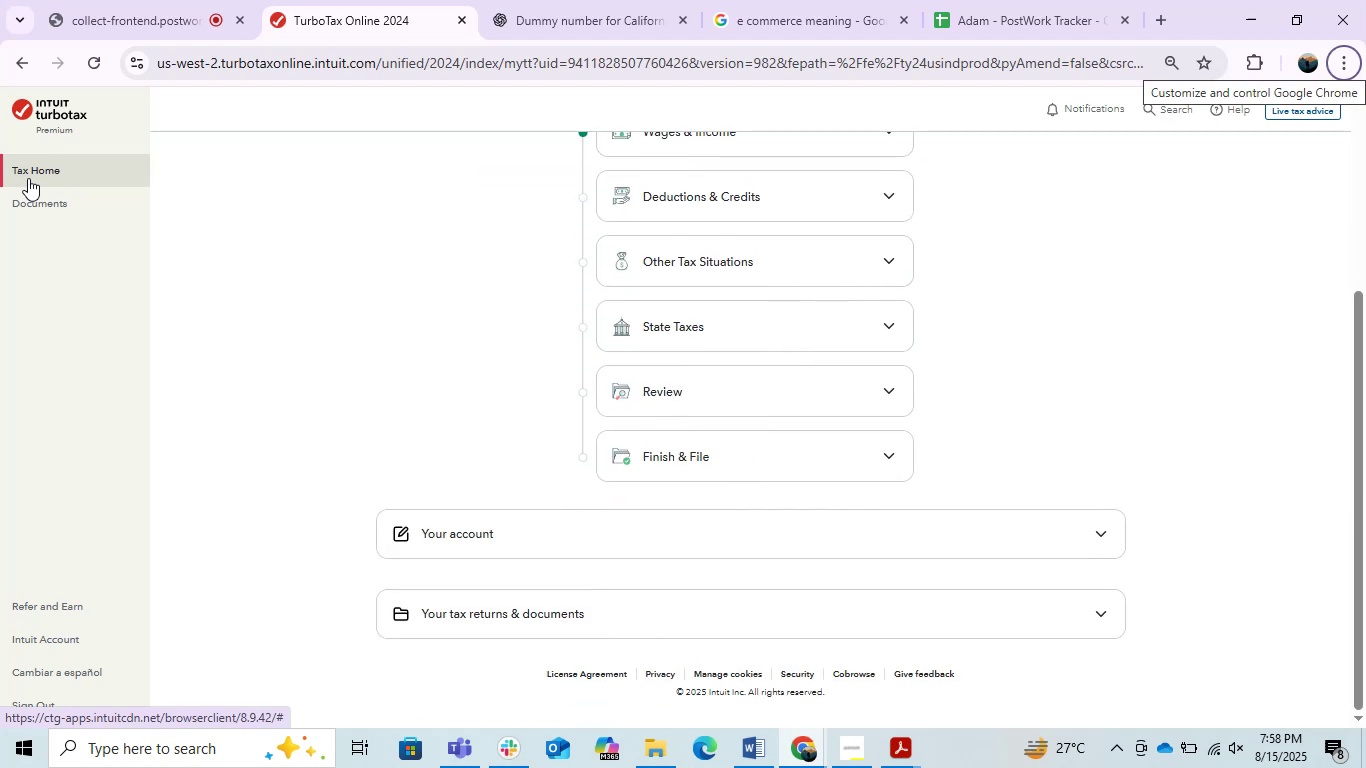 
hold_key(key=AltRight, duration=0.65)
 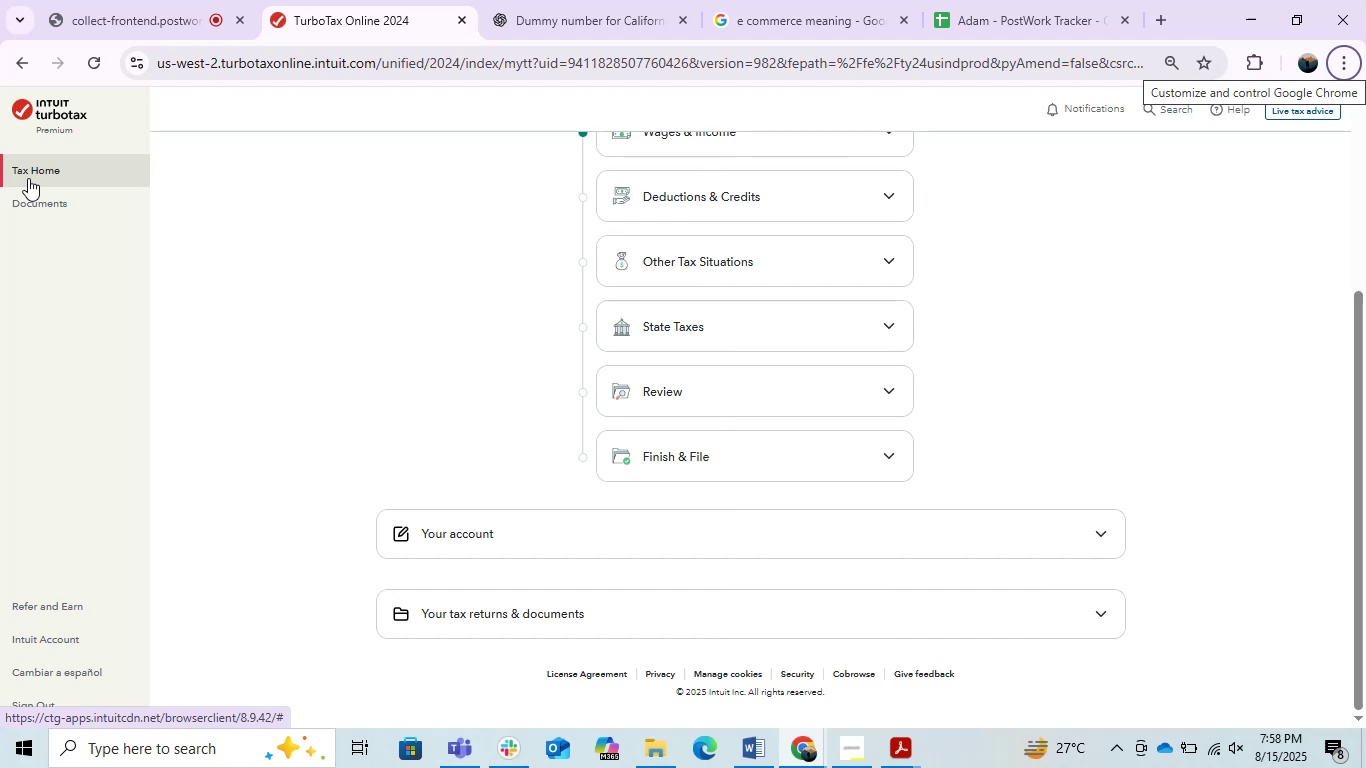 
wait(10.38)
 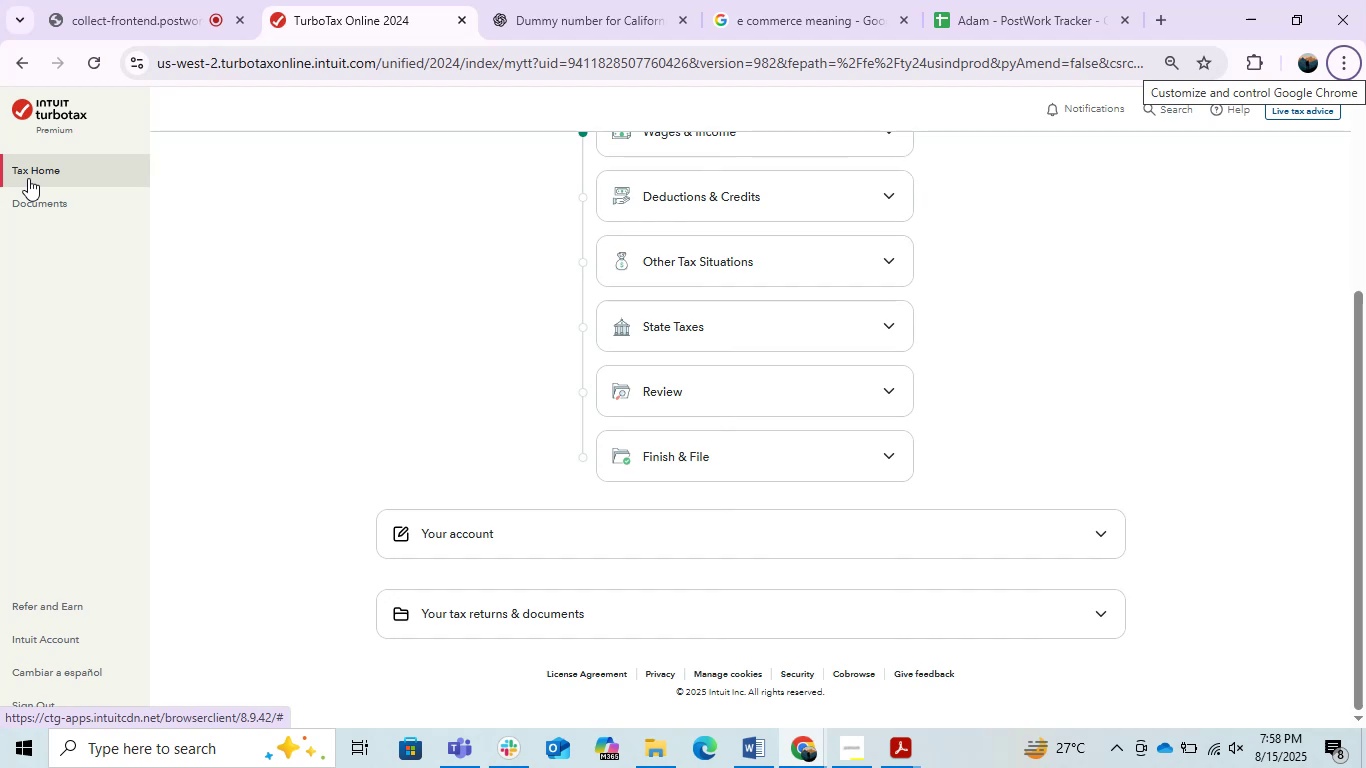 
scroll: coordinate [901, 403], scroll_direction: up, amount: 3.0
 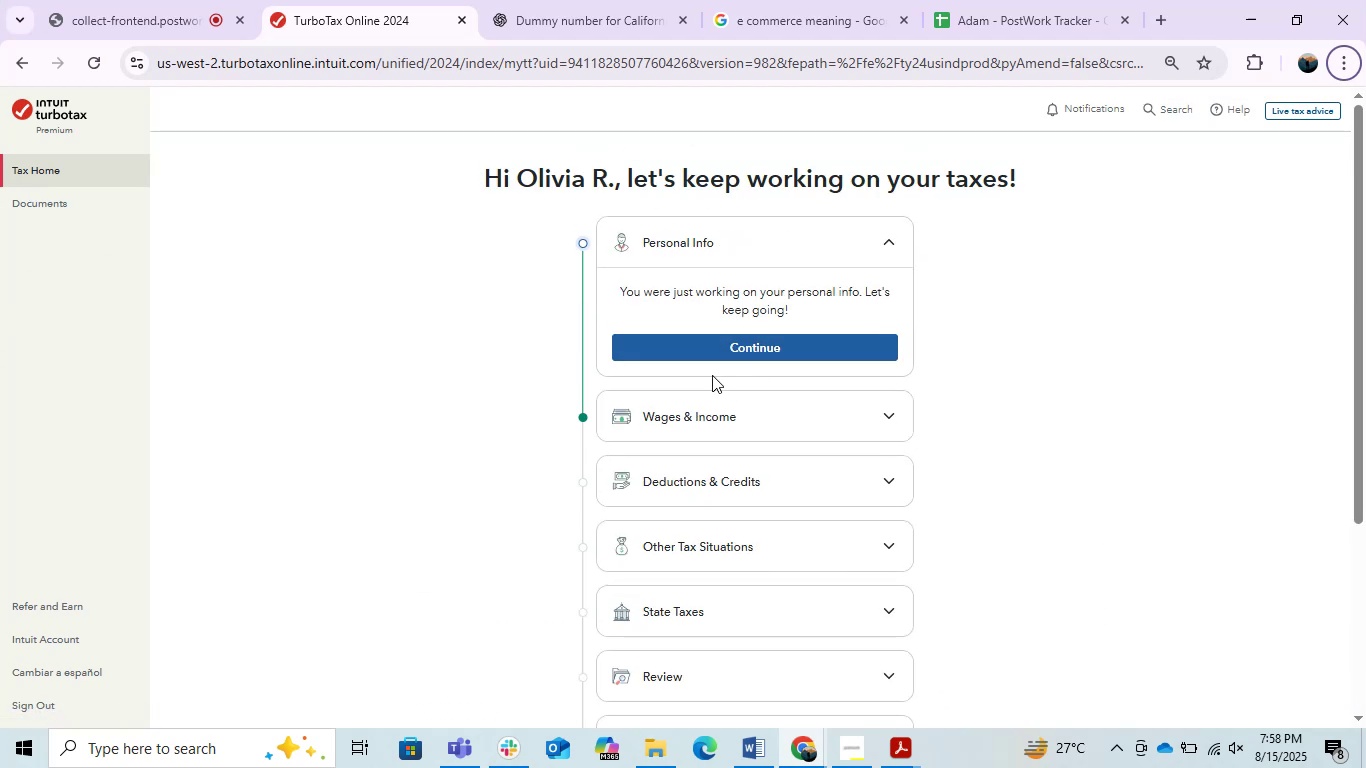 
left_click([749, 408])
 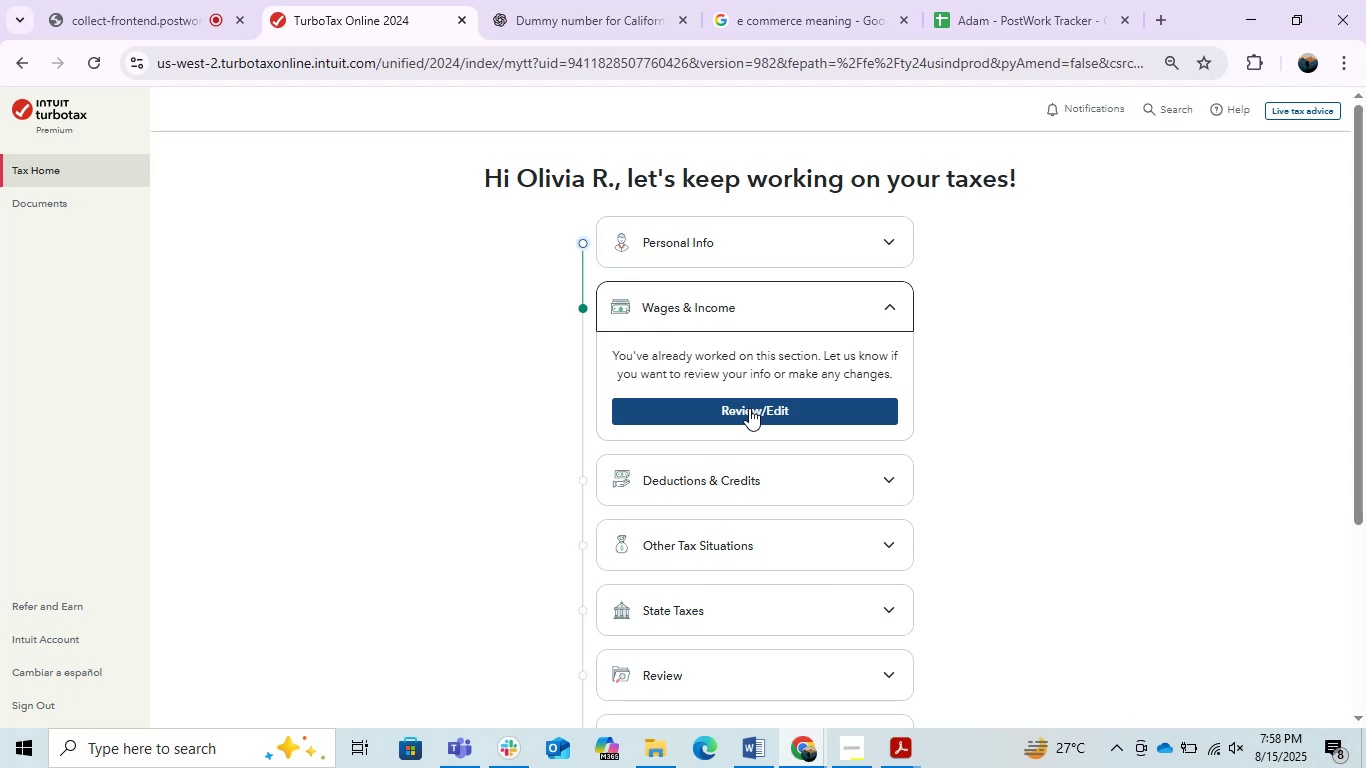 
left_click([749, 408])
 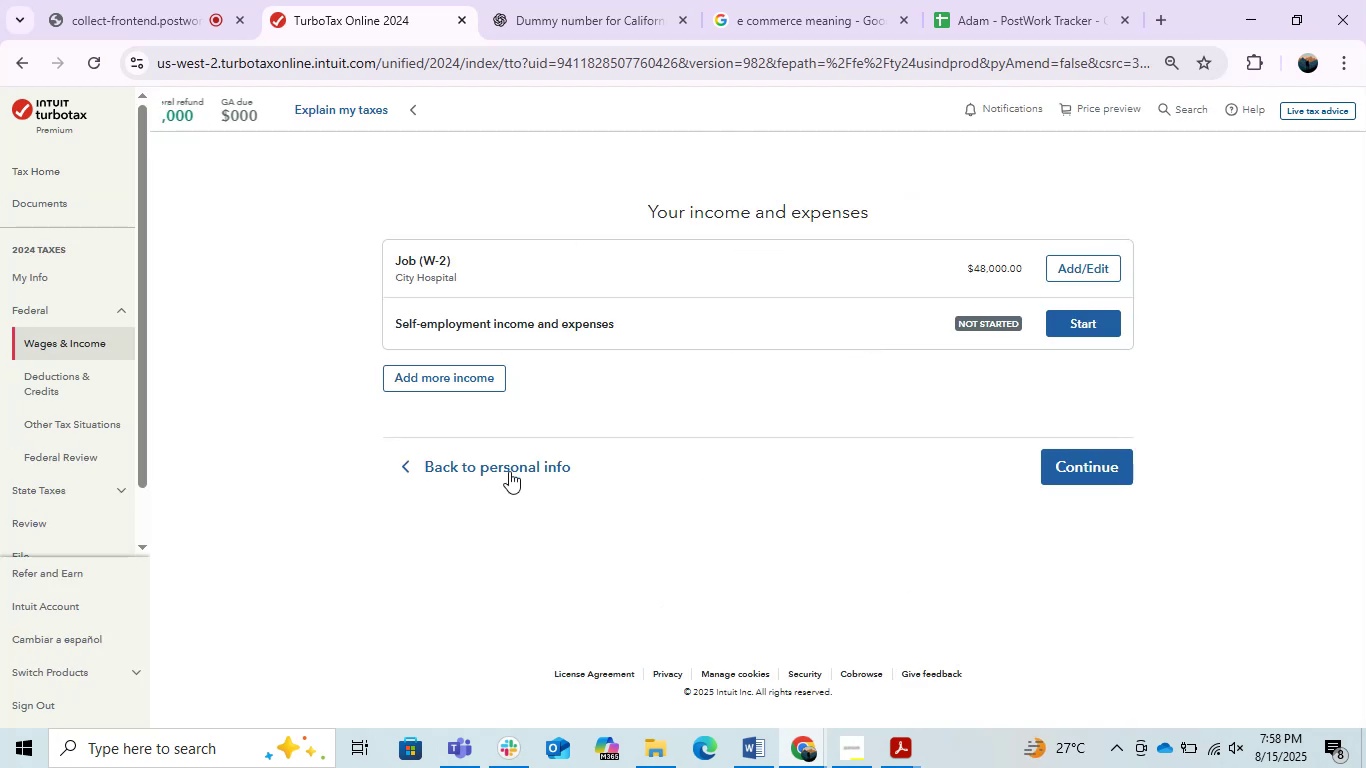 
scroll: coordinate [520, 498], scroll_direction: up, amount: 1.0
 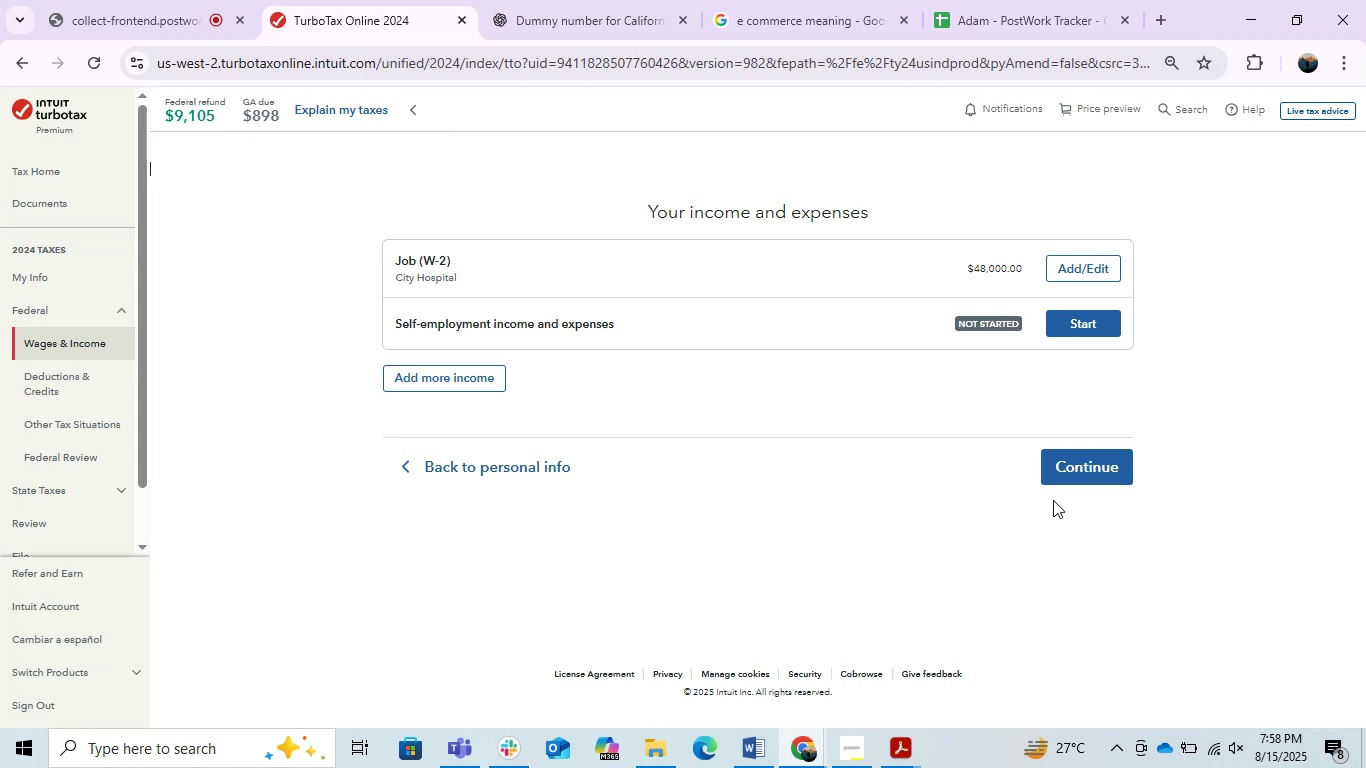 
wait(7.93)
 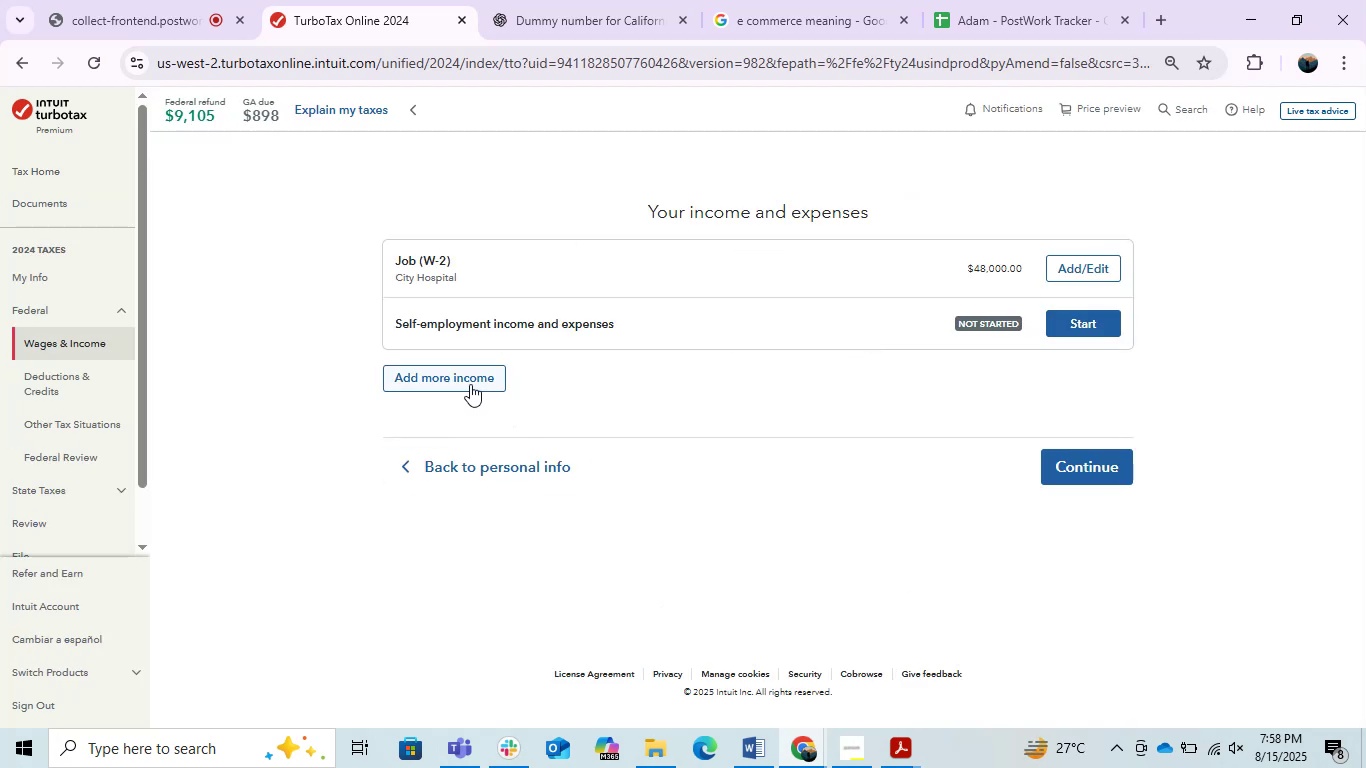 
left_click([1079, 325])
 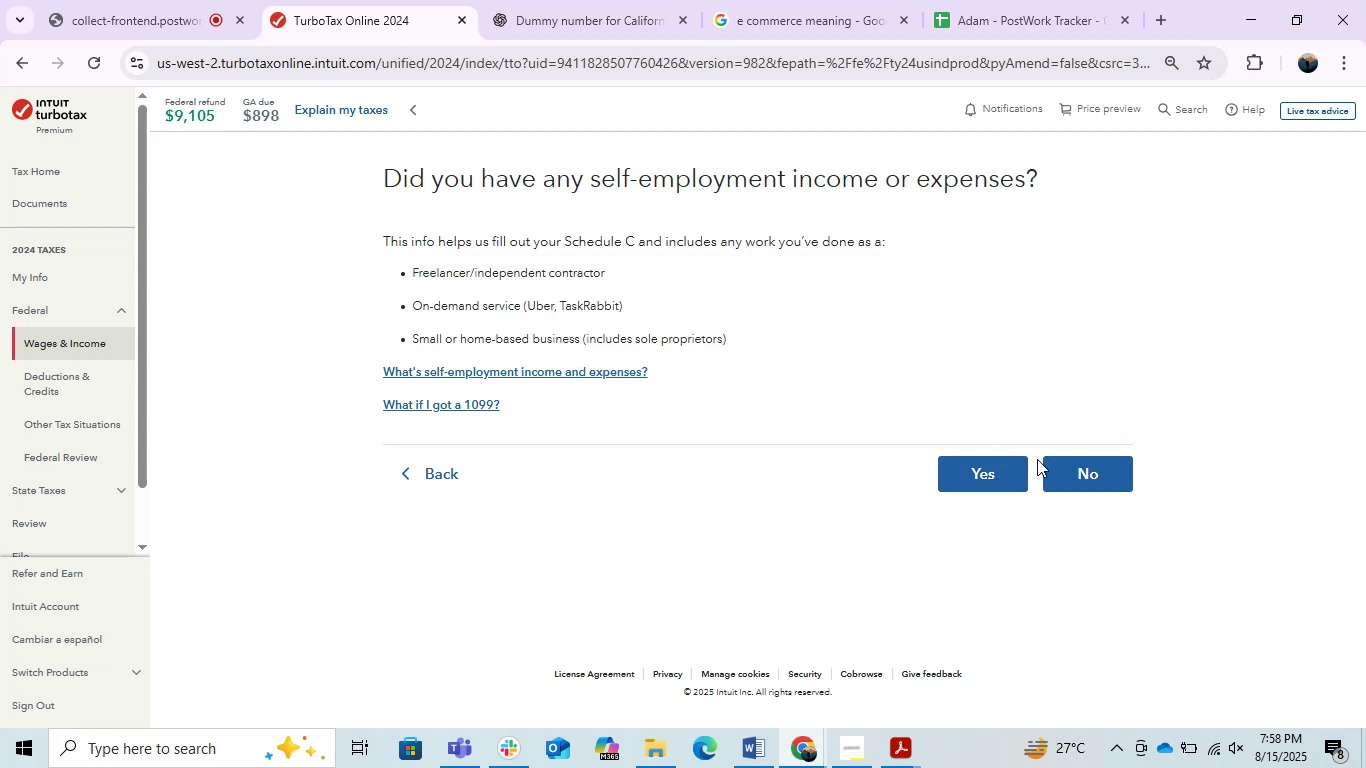 
wait(6.66)
 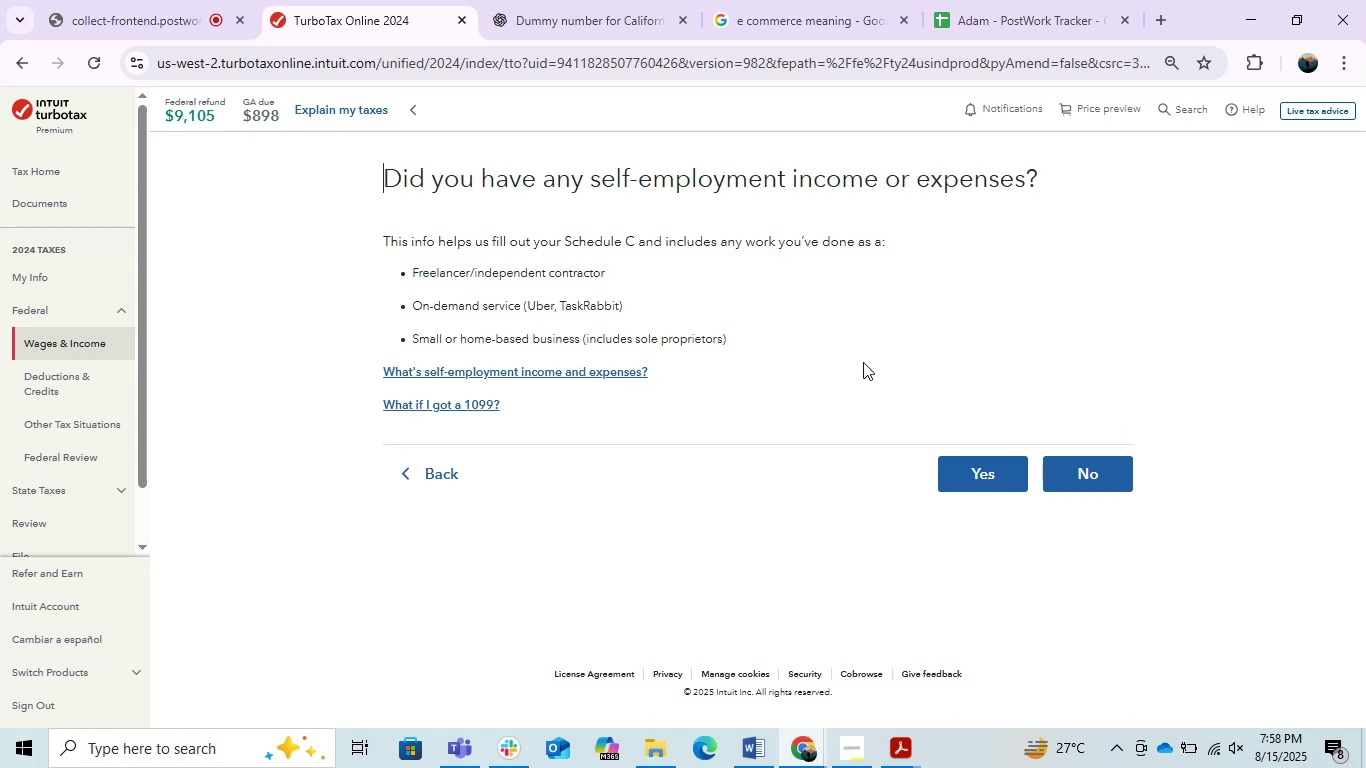 
left_click([997, 471])
 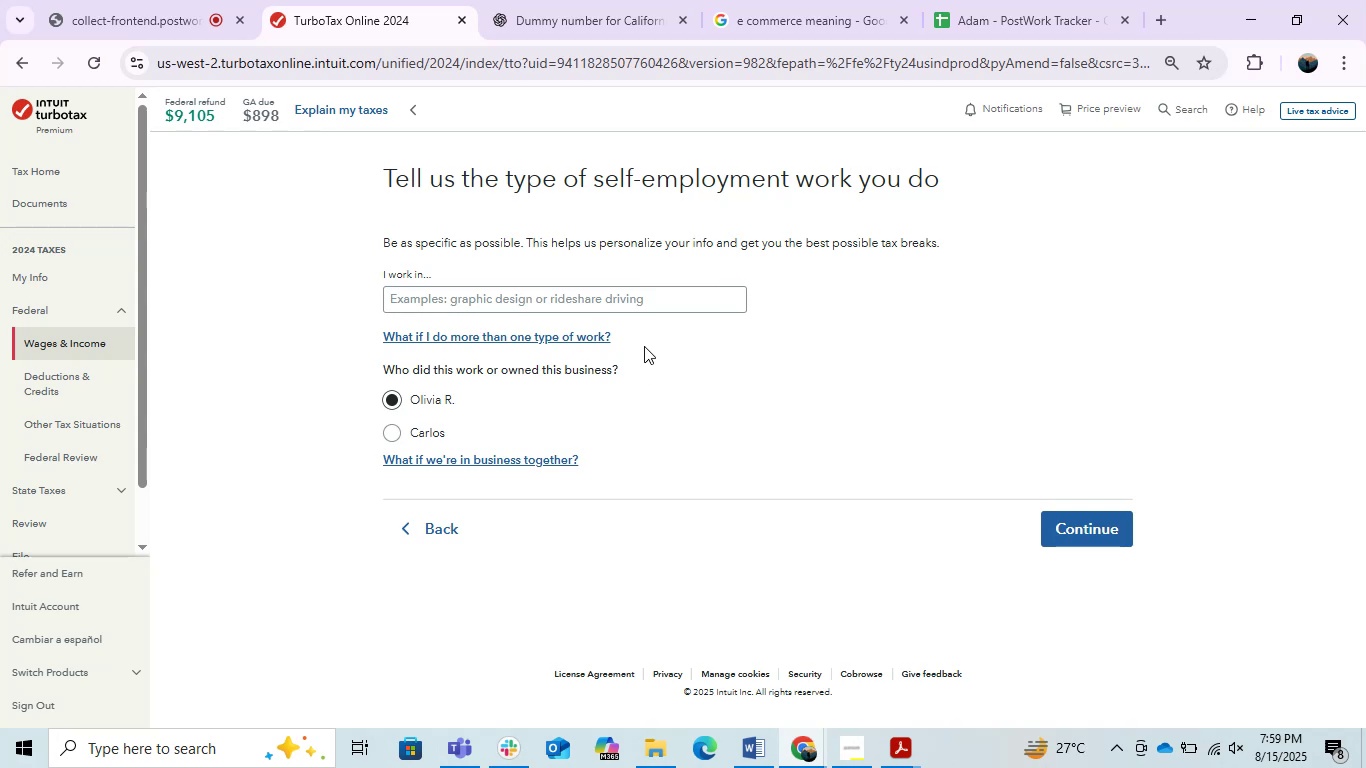 
wait(17.61)
 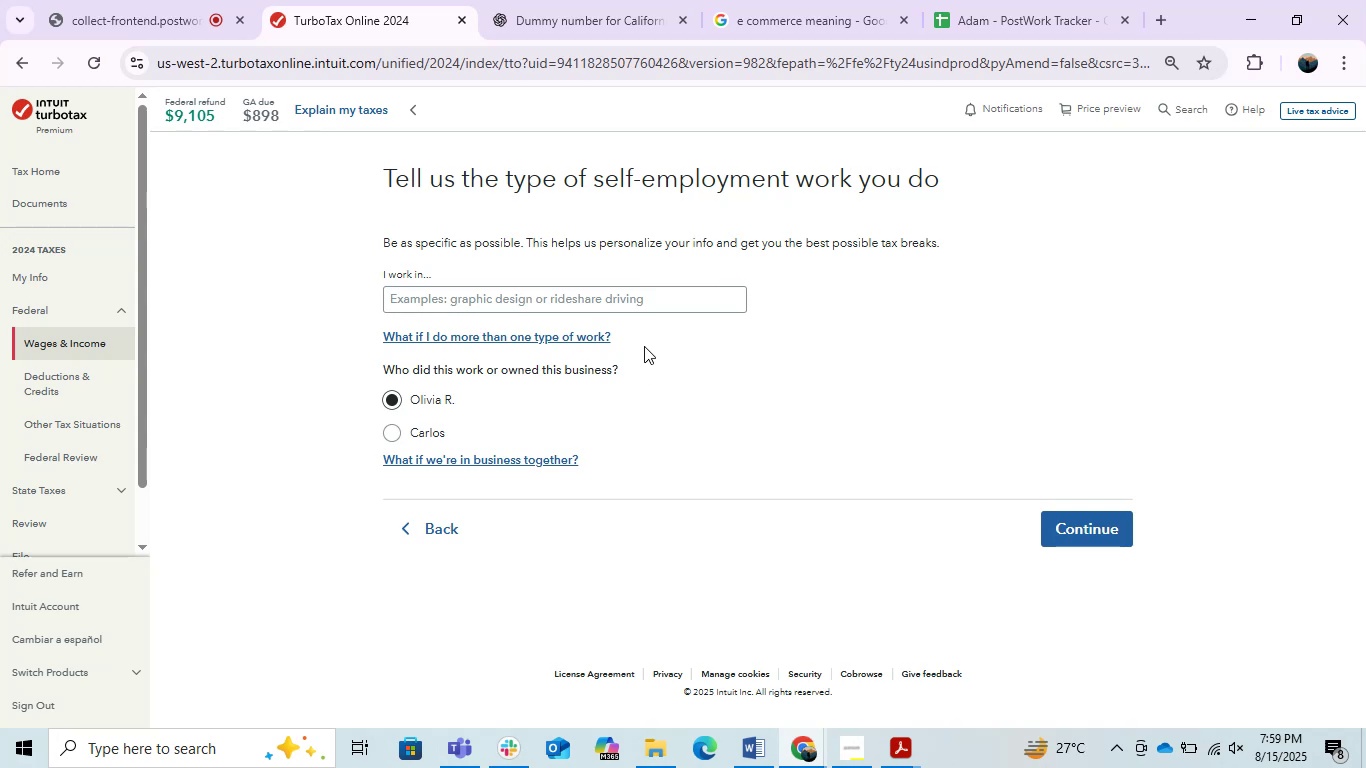 
left_click([896, 763])
 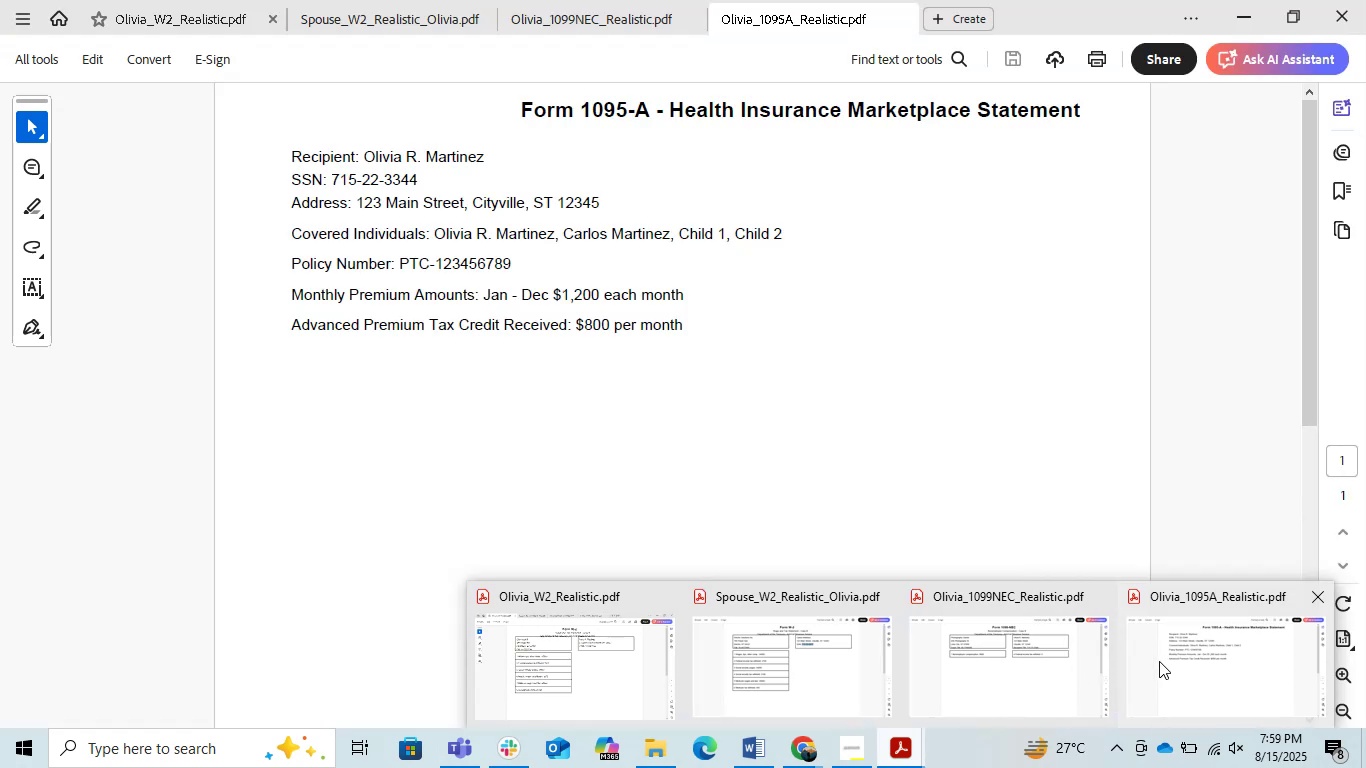 
wait(7.49)
 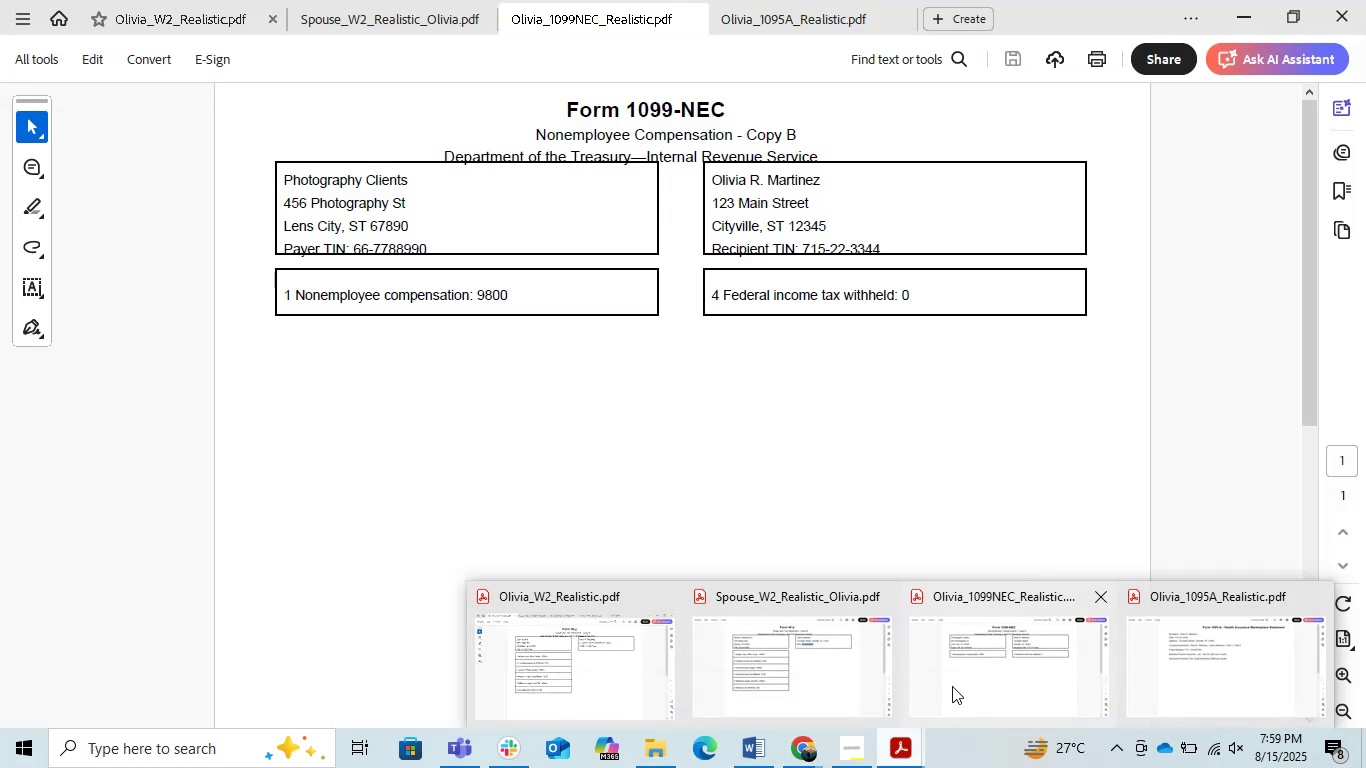 
left_click([1061, 674])
 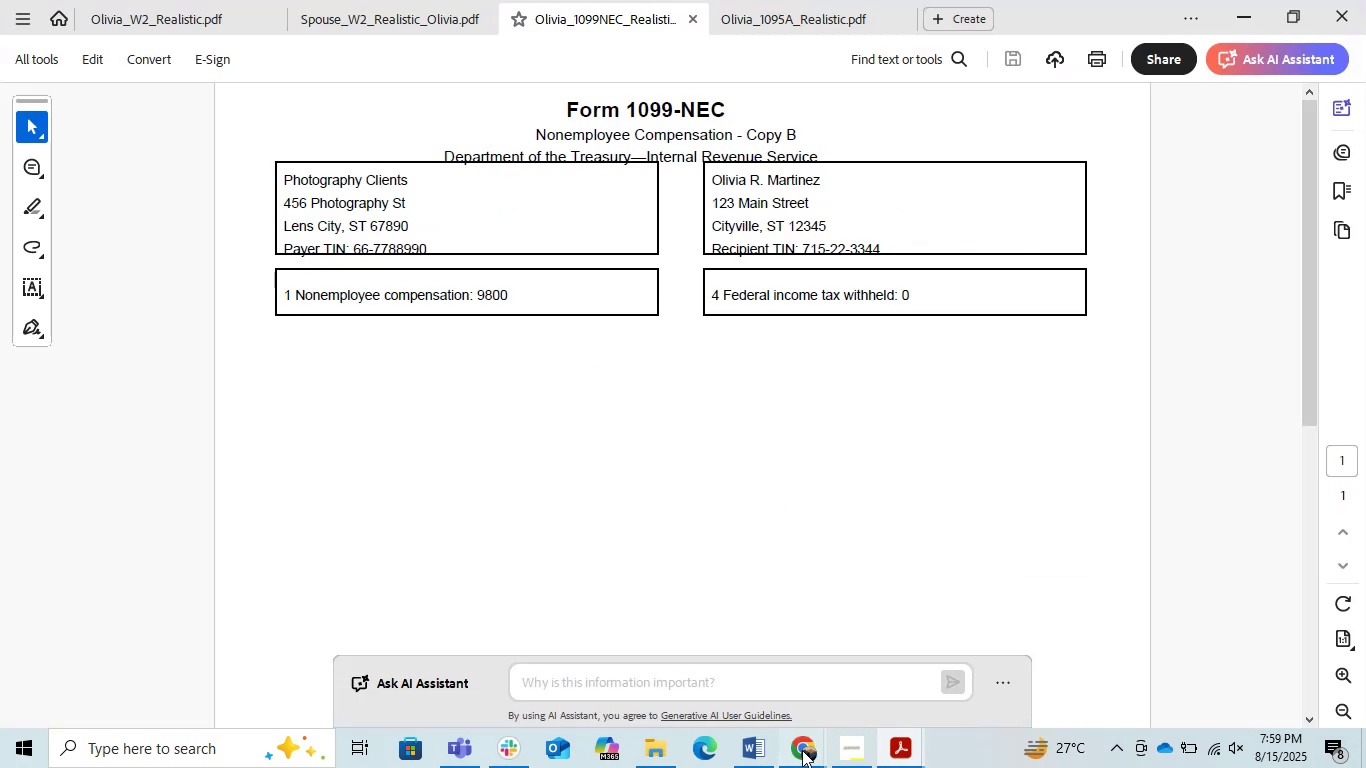 
left_click([630, 661])
 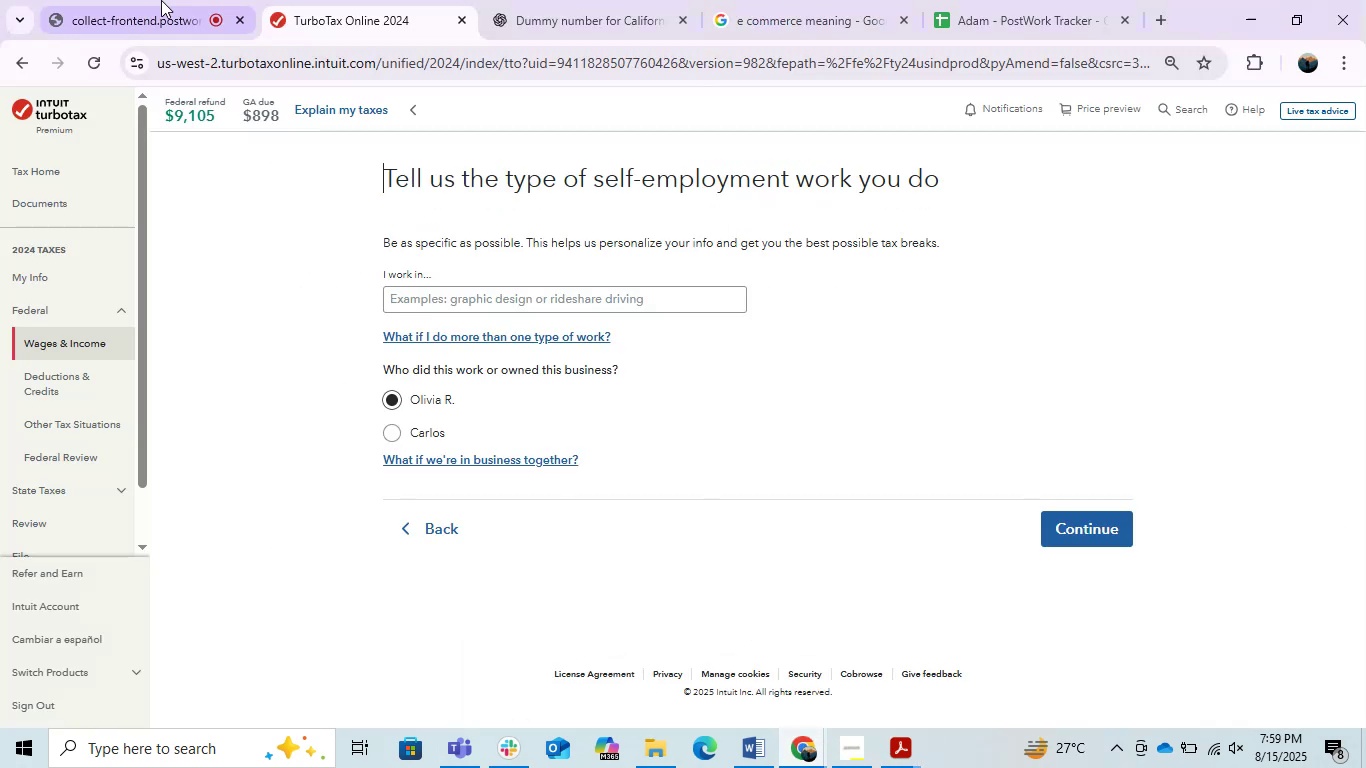 
left_click([147, 0])
 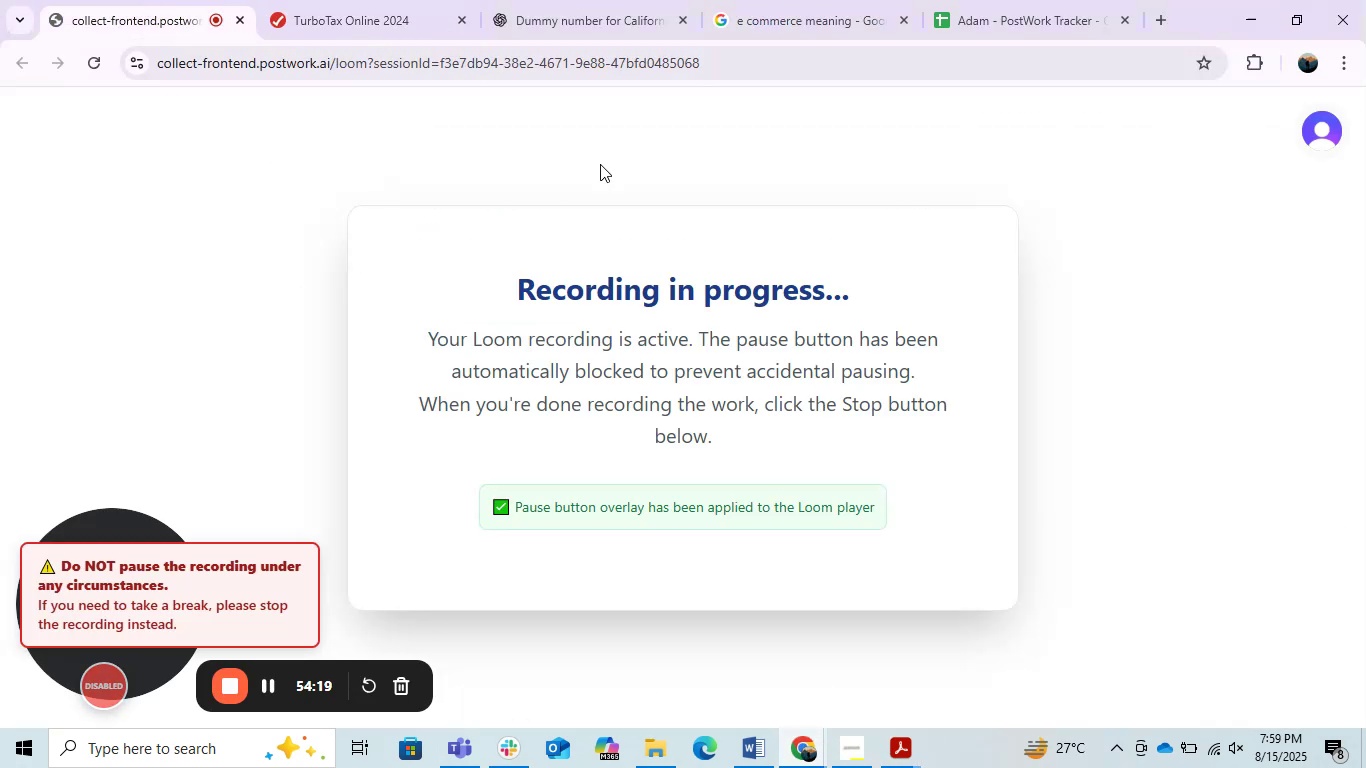 
left_click([392, 0])
 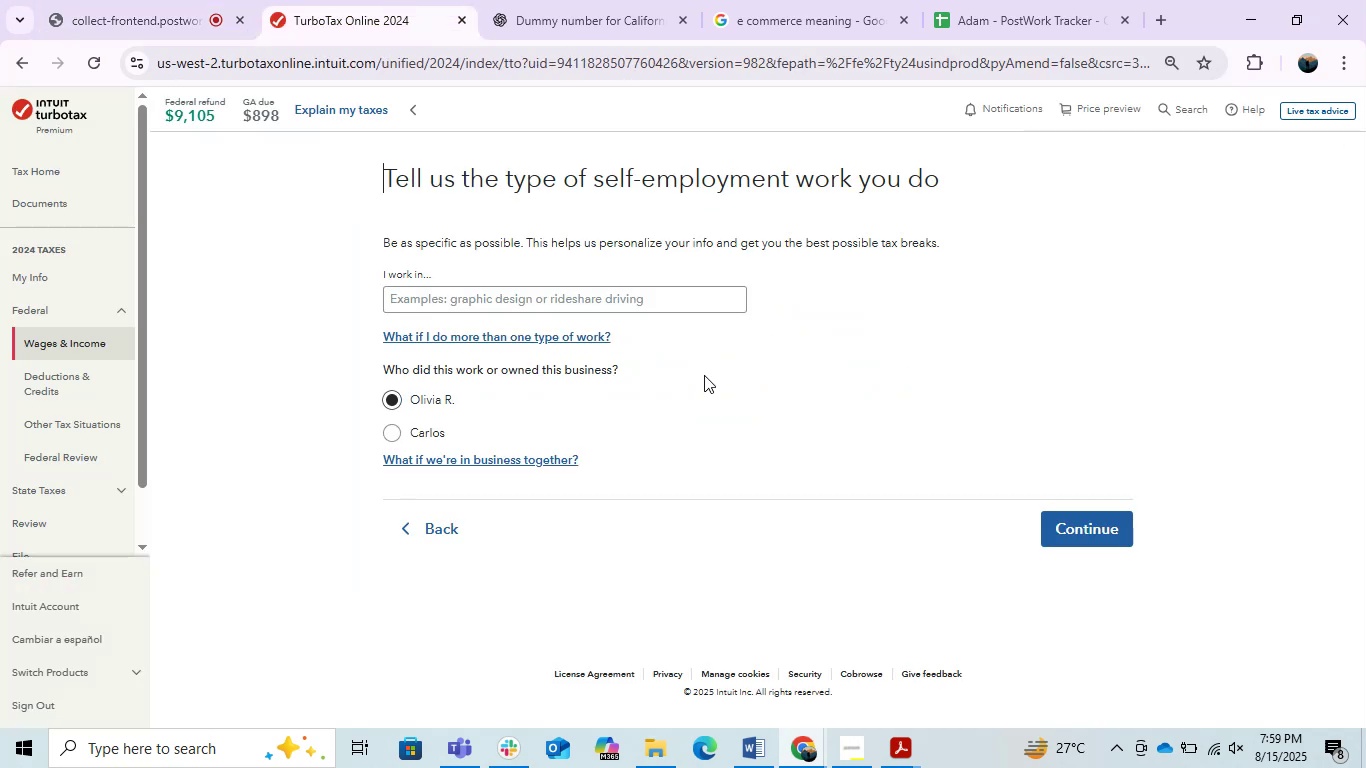 
scroll: coordinate [704, 389], scroll_direction: up, amount: 2.0
 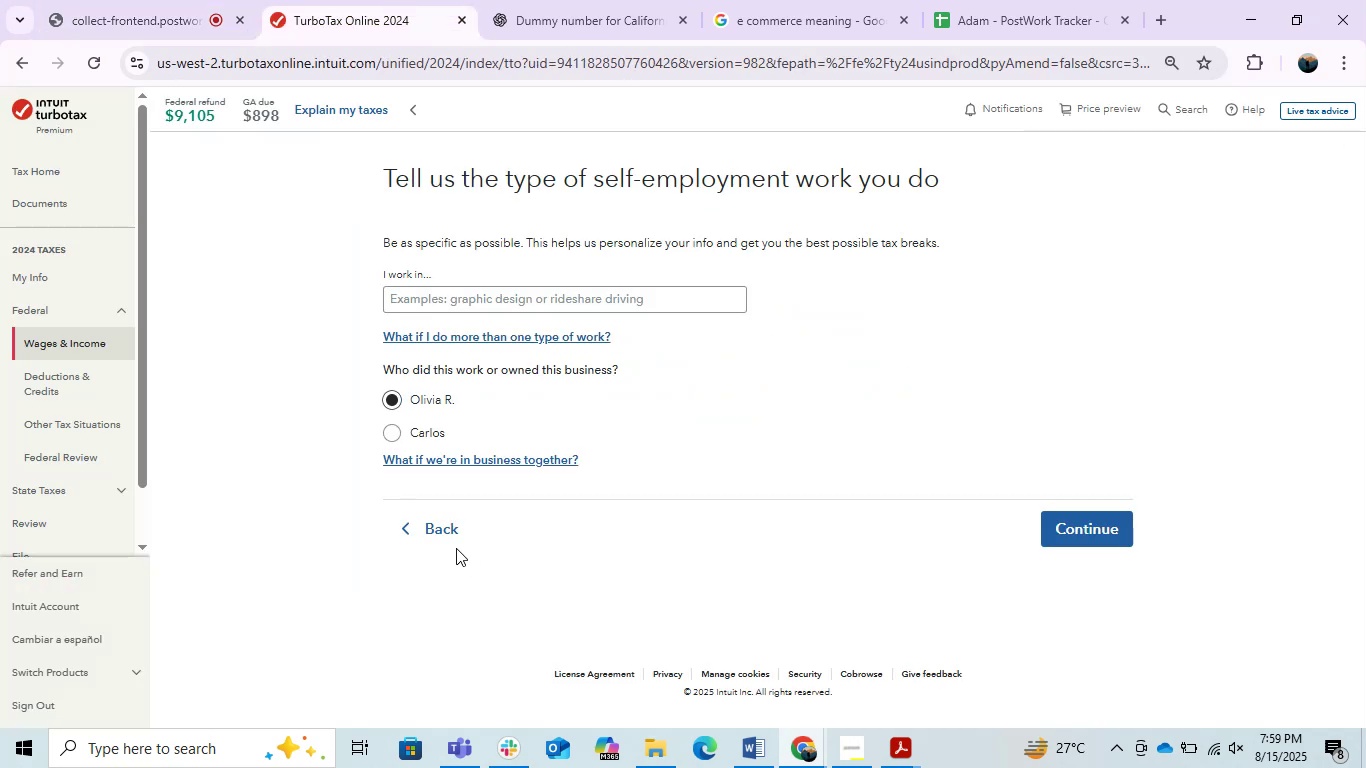 
left_click([430, 535])
 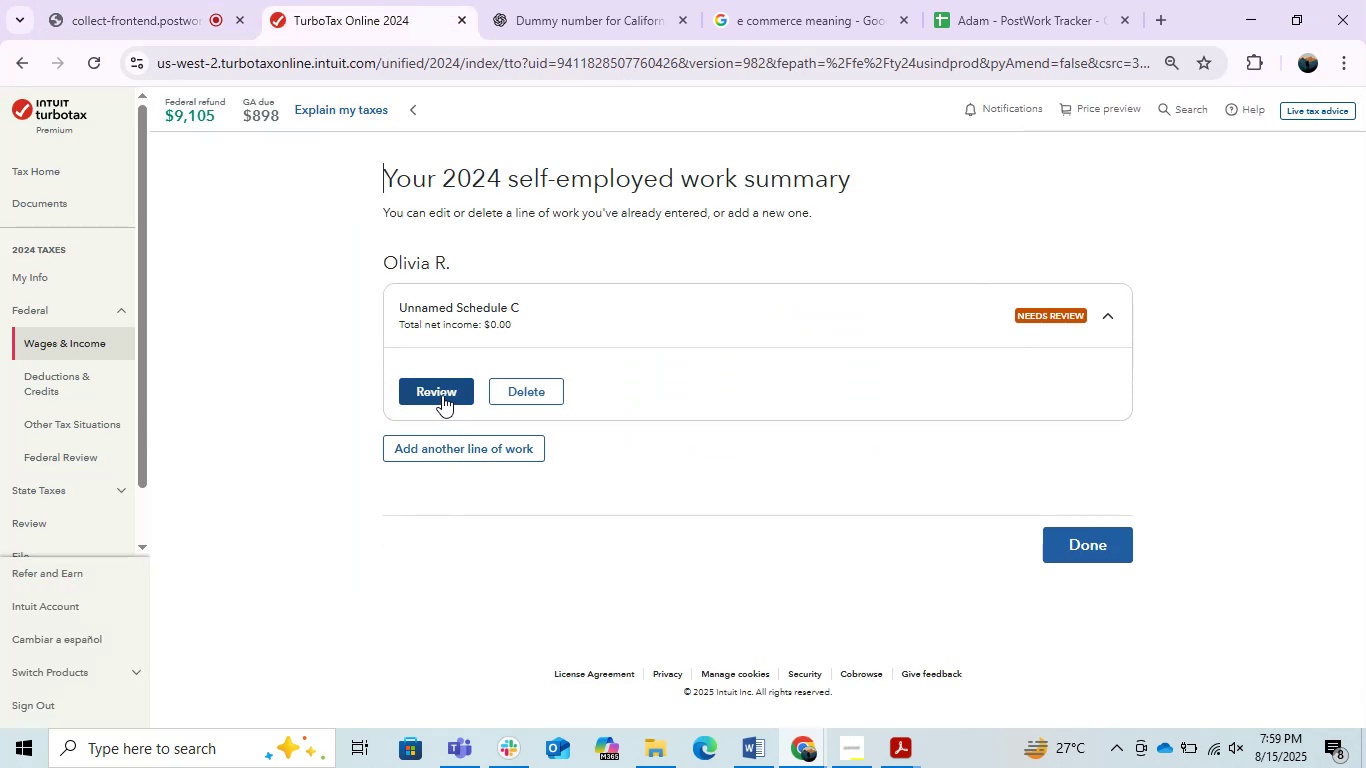 
wait(6.55)
 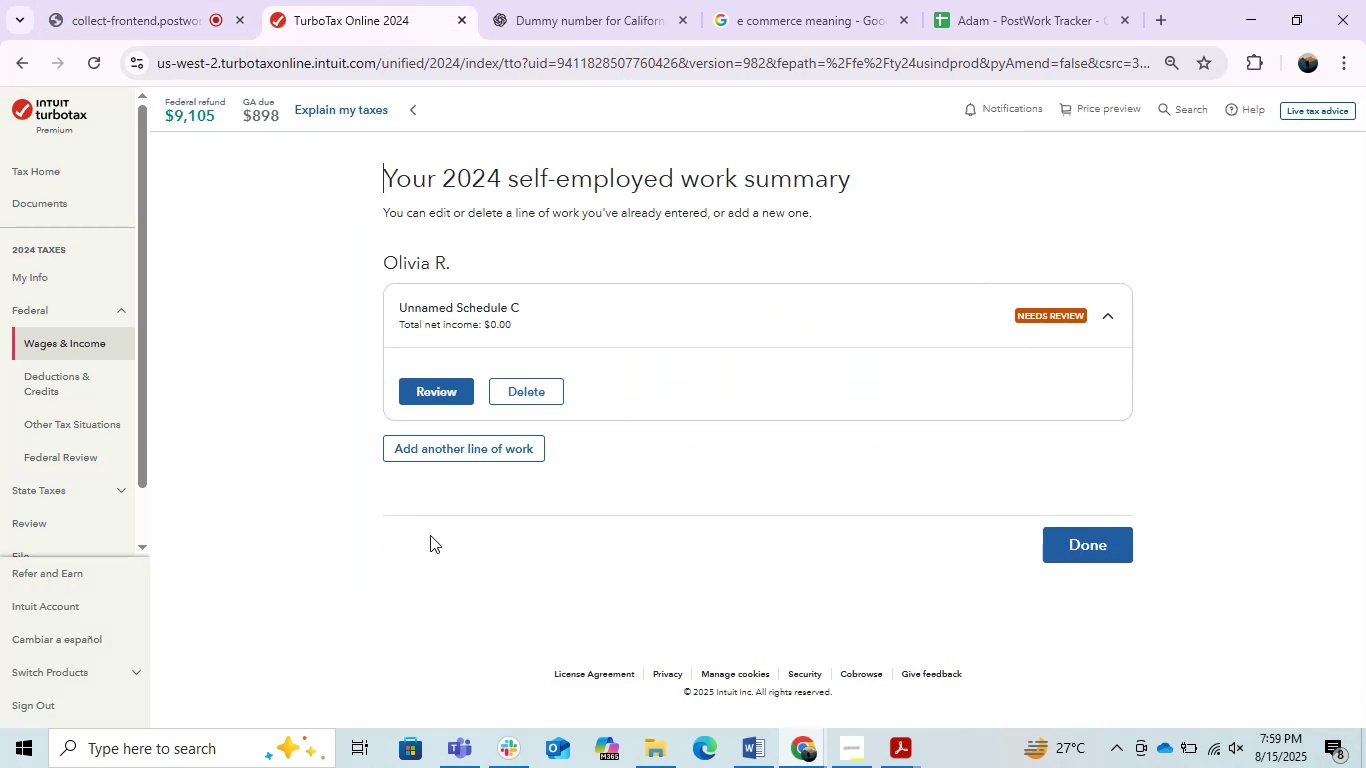 
left_click([72, 346])
 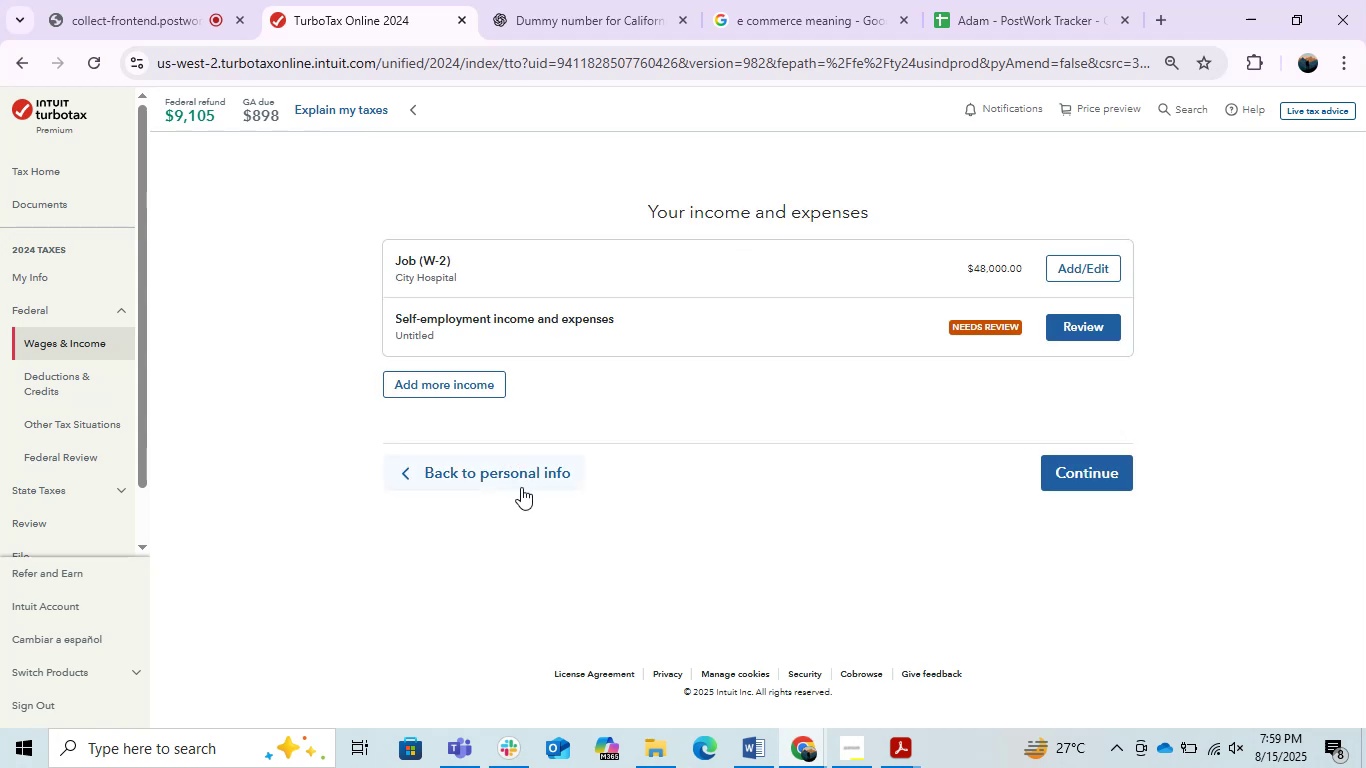 
scroll: coordinate [673, 526], scroll_direction: down, amount: 2.0
 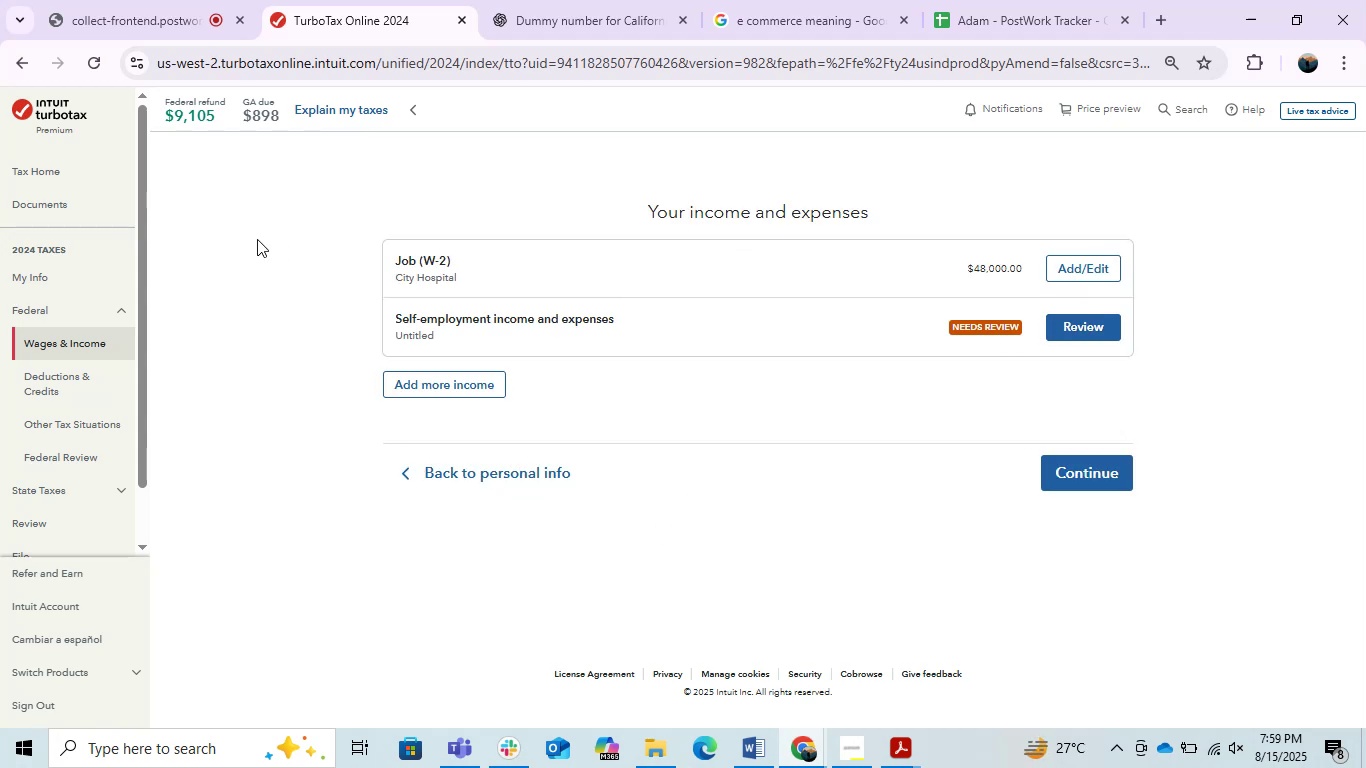 
wait(6.33)
 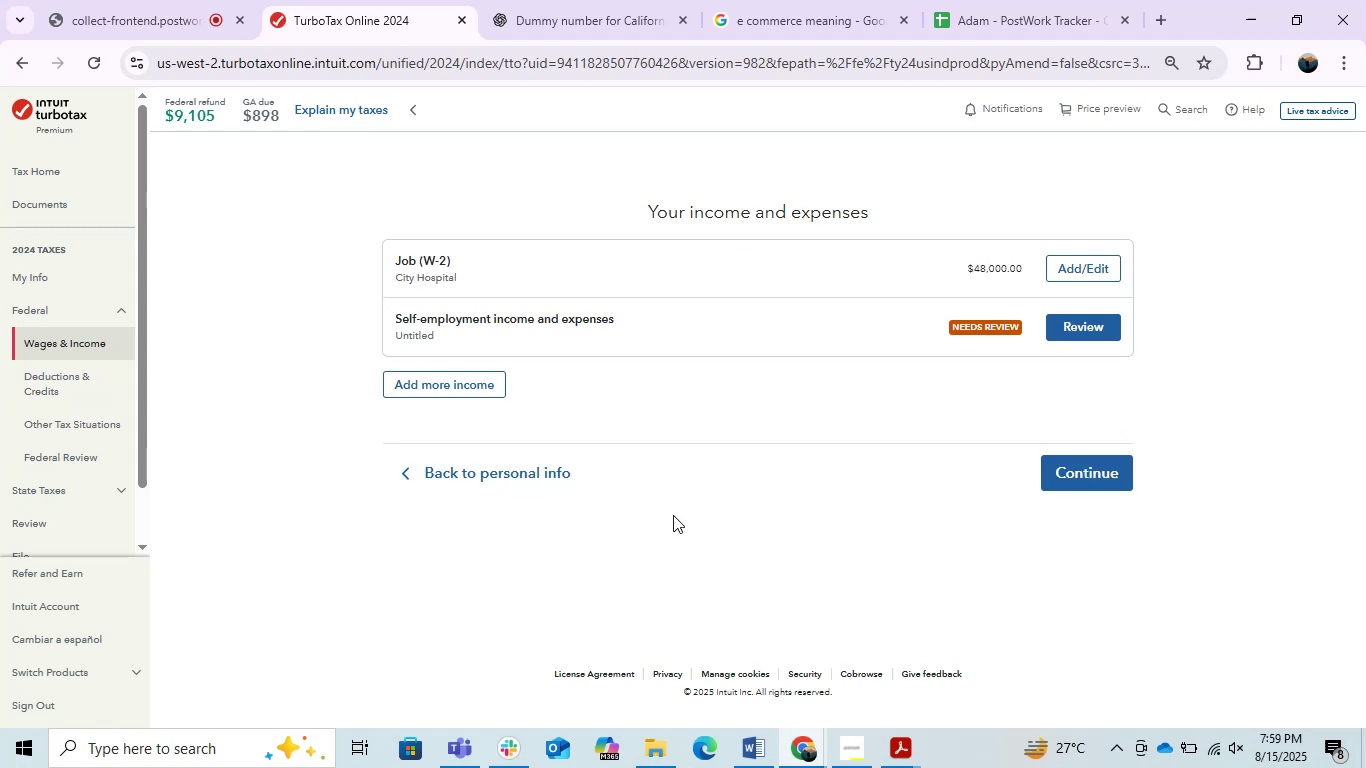 
left_click([62, 345])
 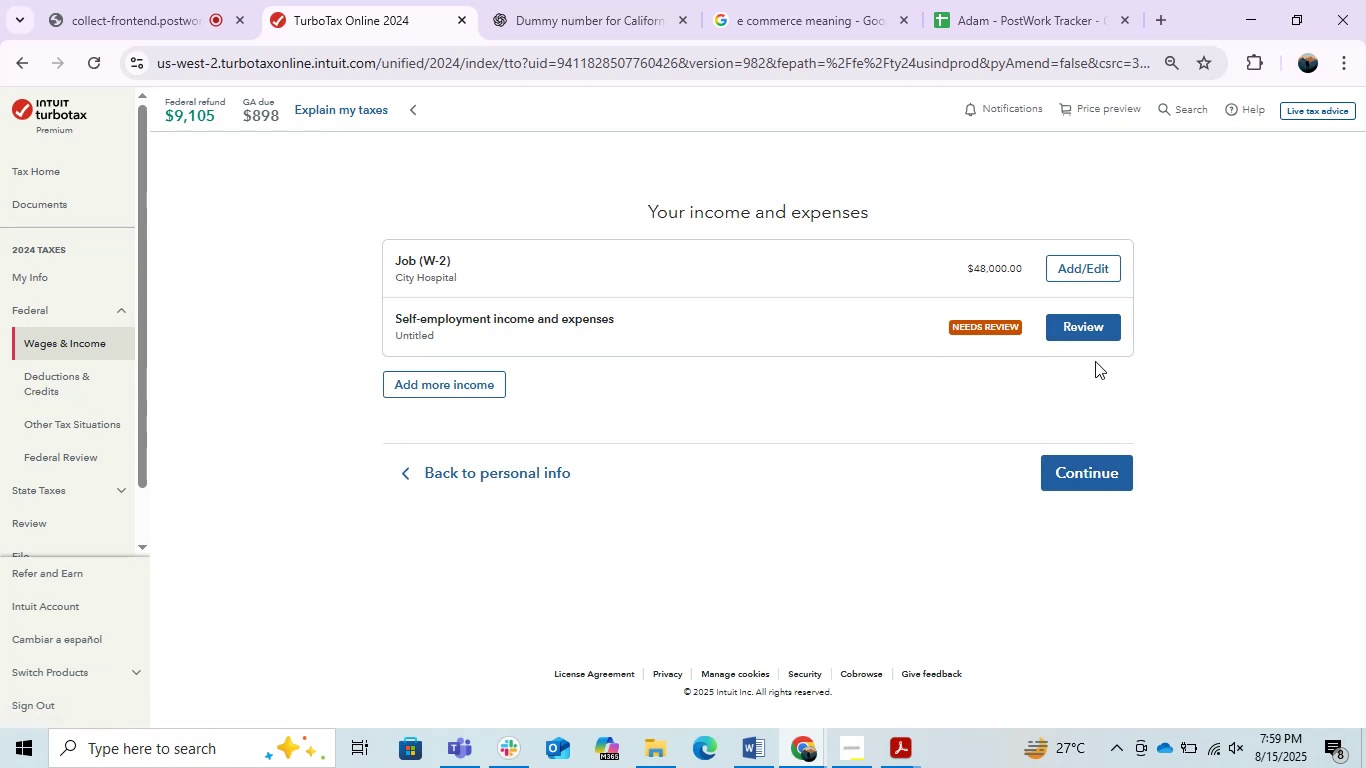 
wait(5.37)
 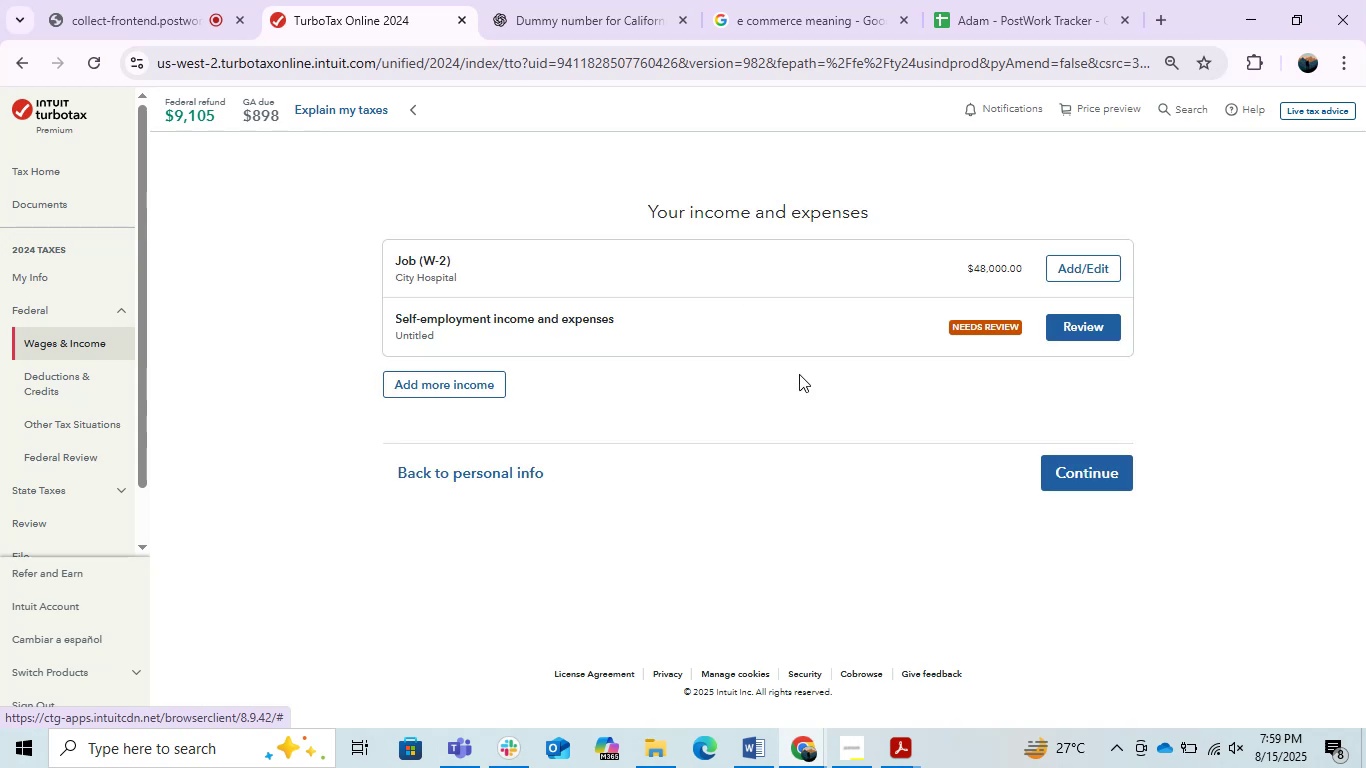 
left_click([1089, 323])
 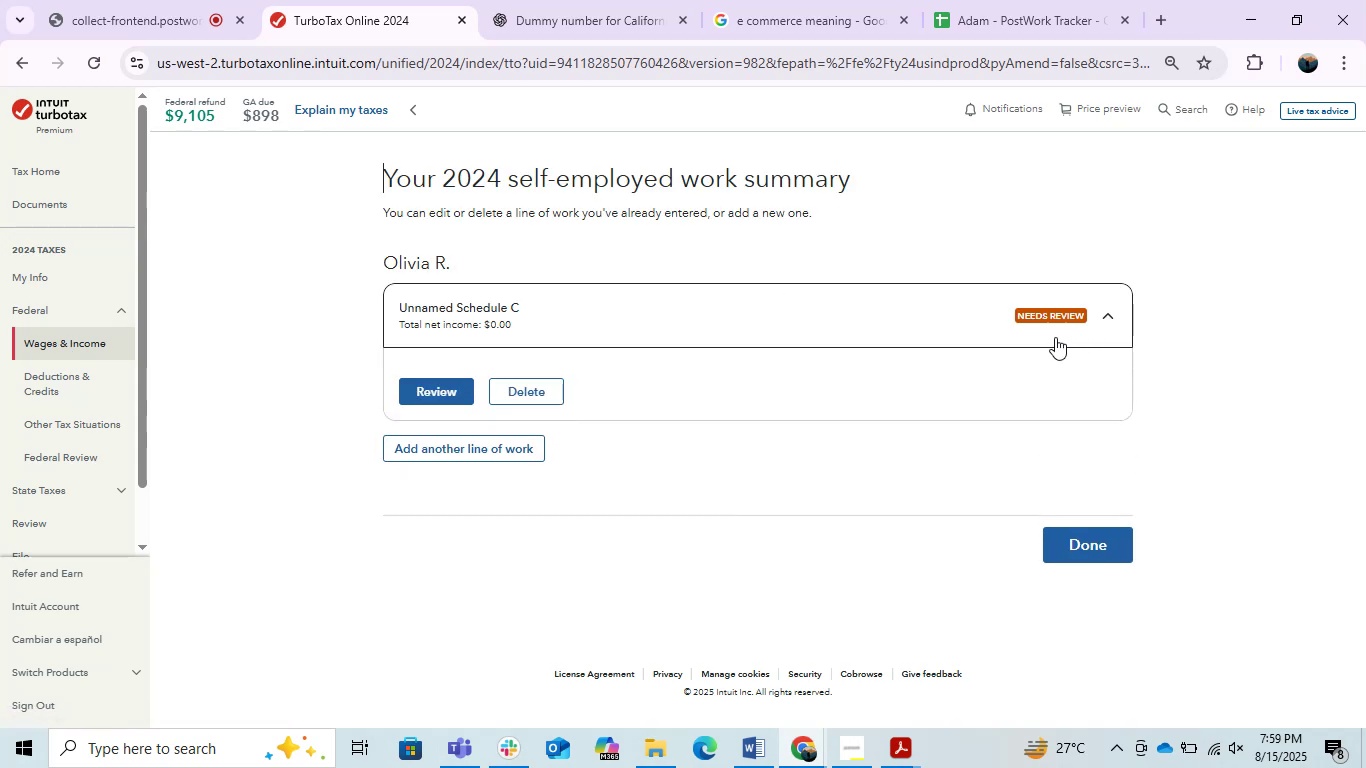 
left_click([458, 380])
 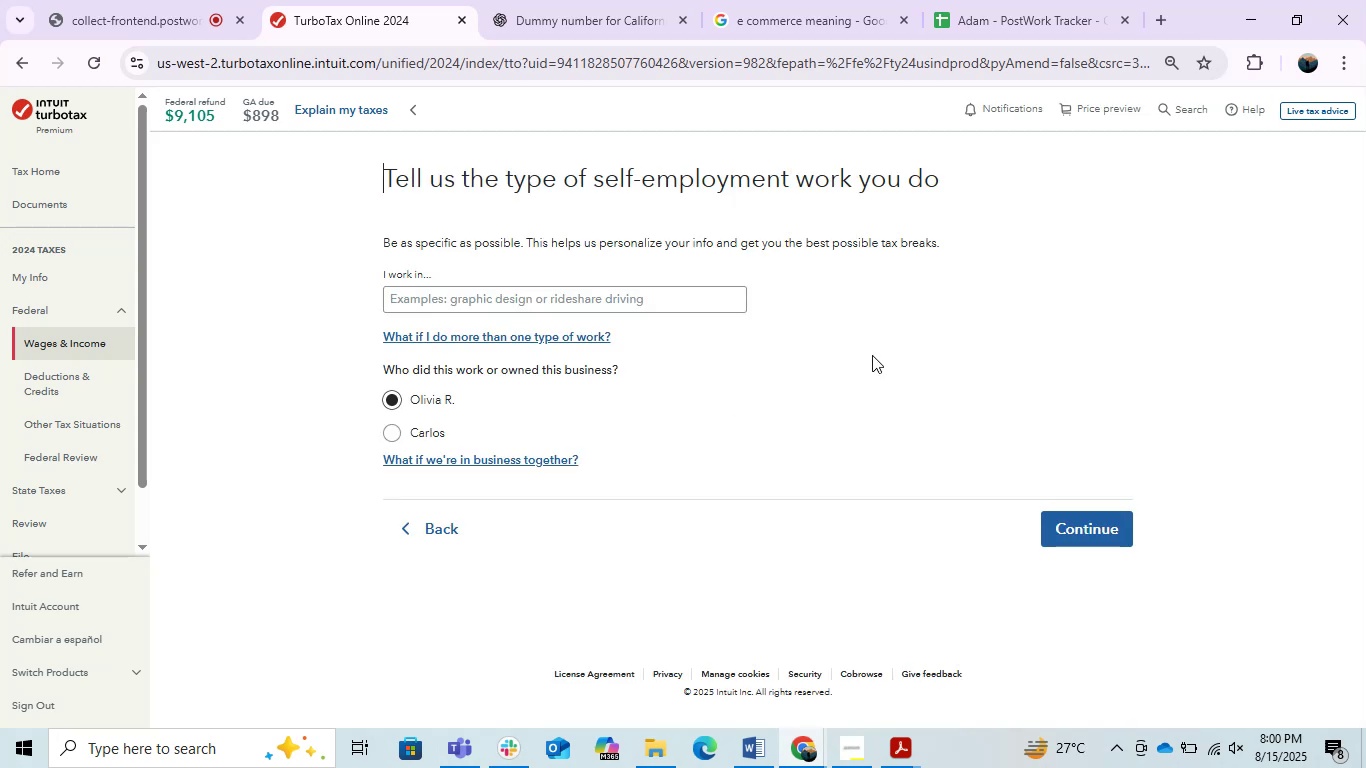 
left_click([617, 287])
 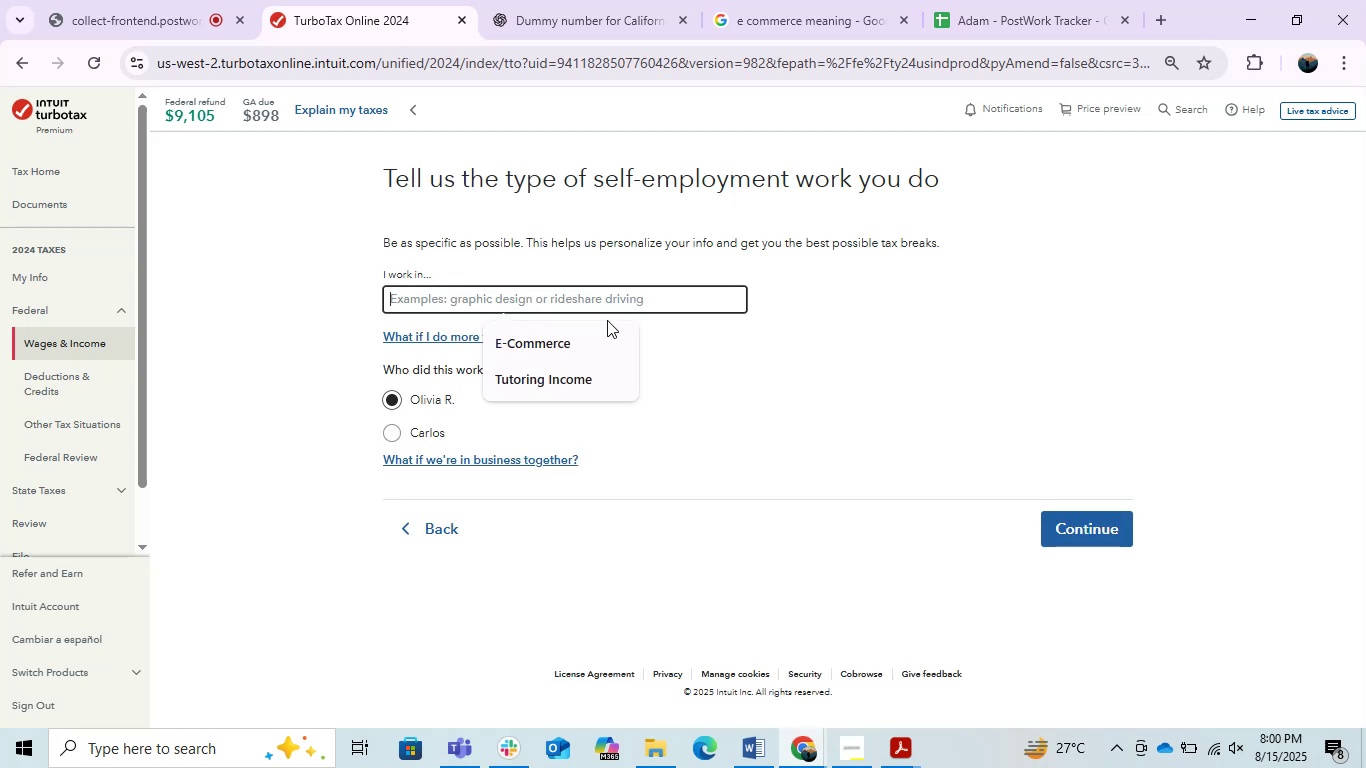 
left_click([865, 360])
 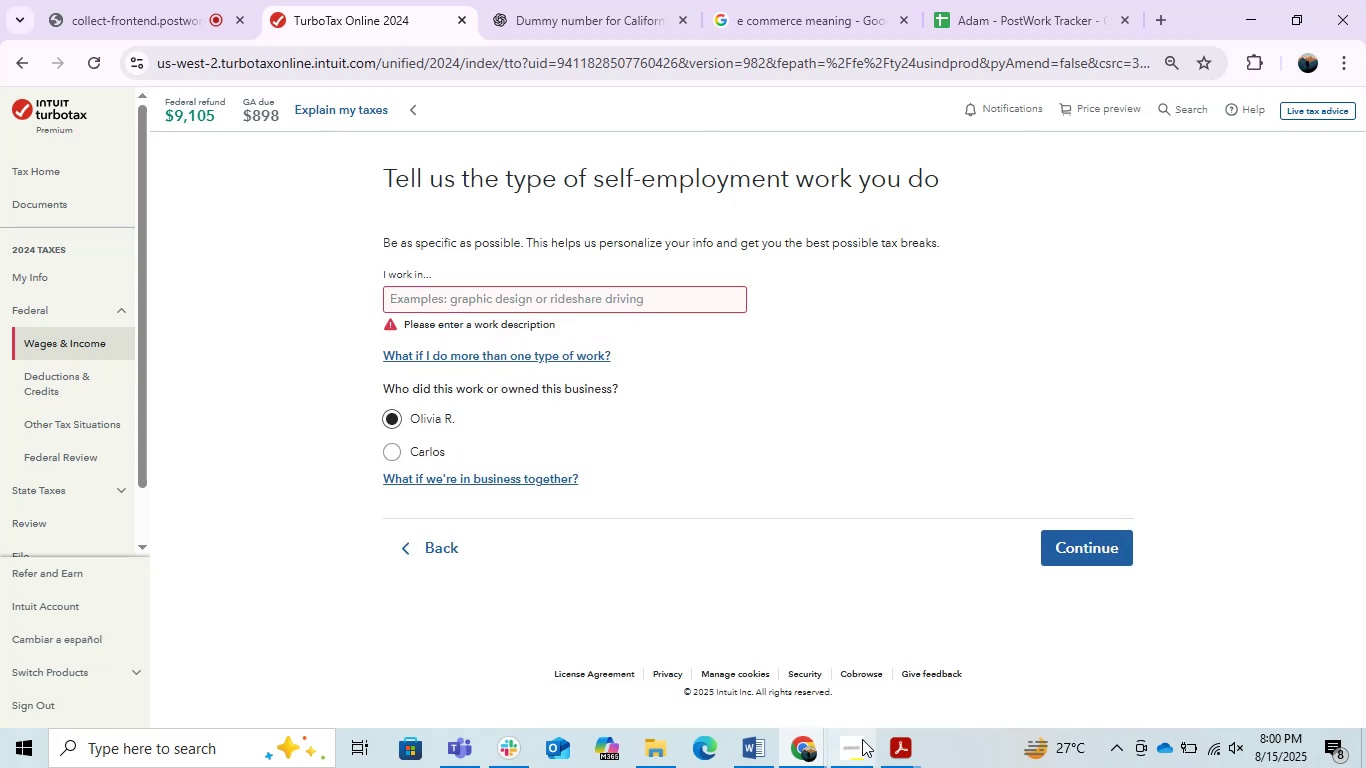 
left_click([907, 755])
 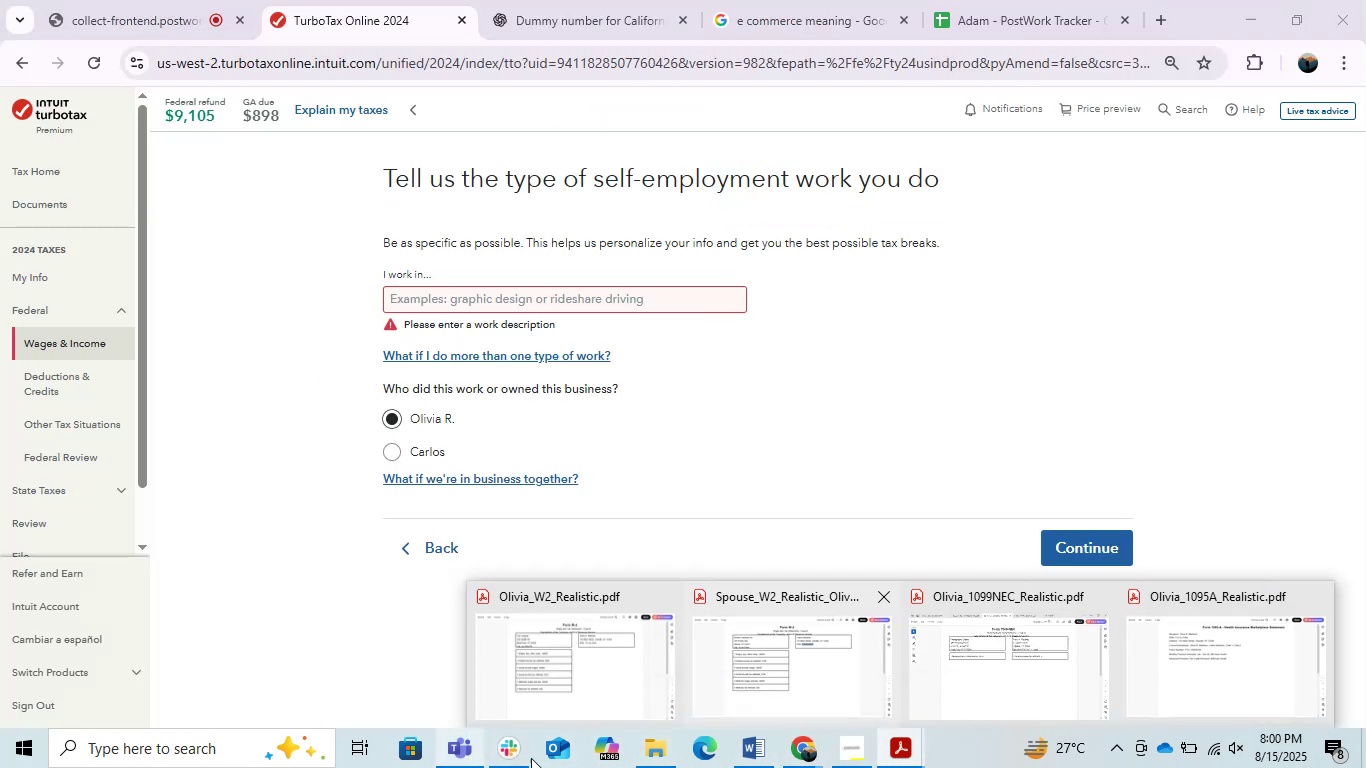 
left_click([753, 745])
 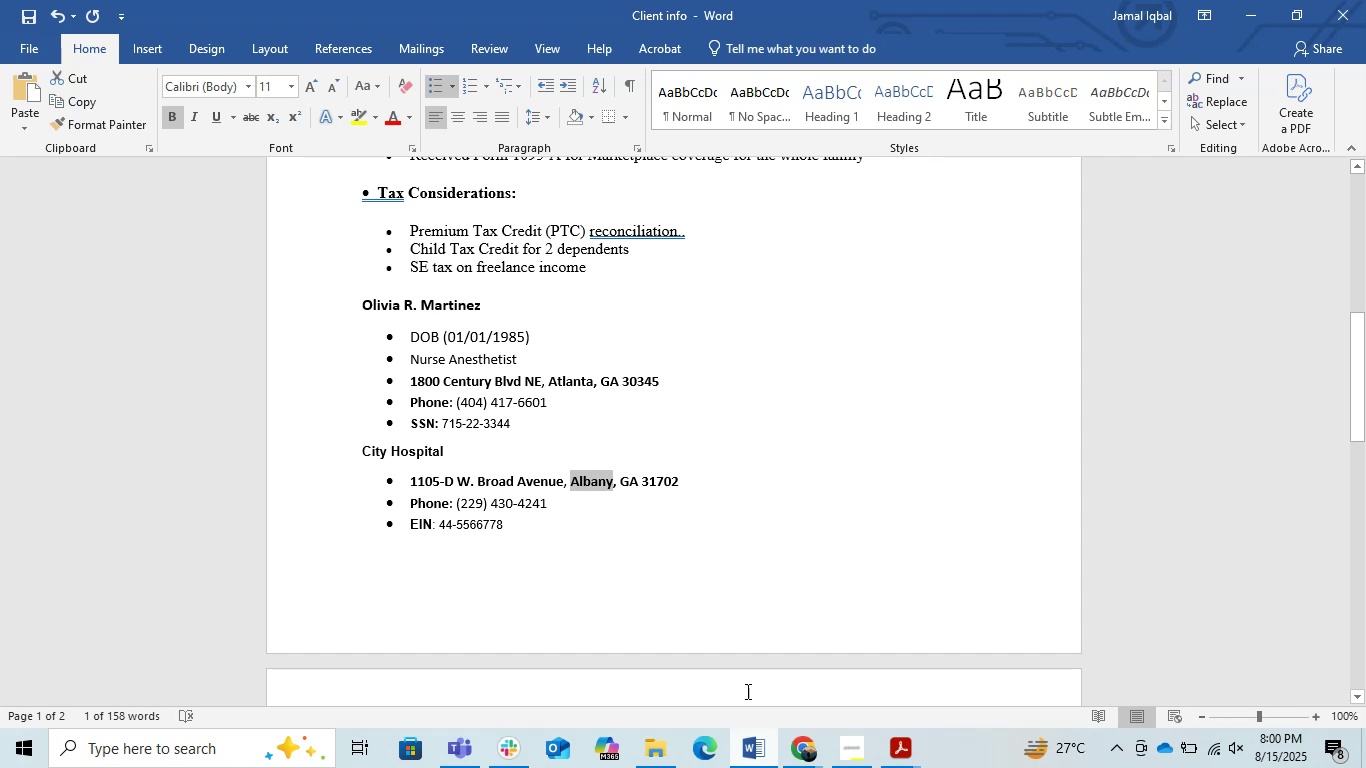 
scroll: coordinate [737, 648], scroll_direction: up, amount: 3.0
 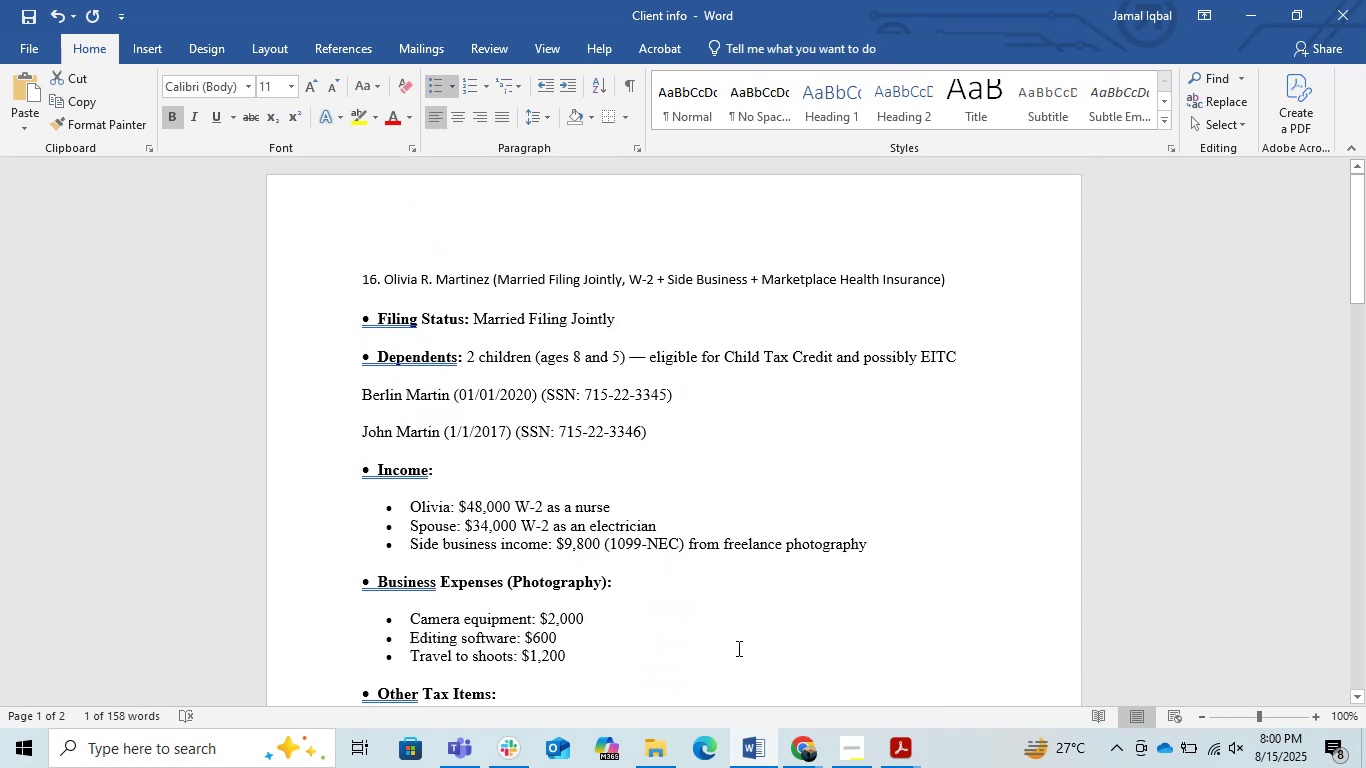 
scroll: coordinate [737, 648], scroll_direction: down, amount: 2.0
 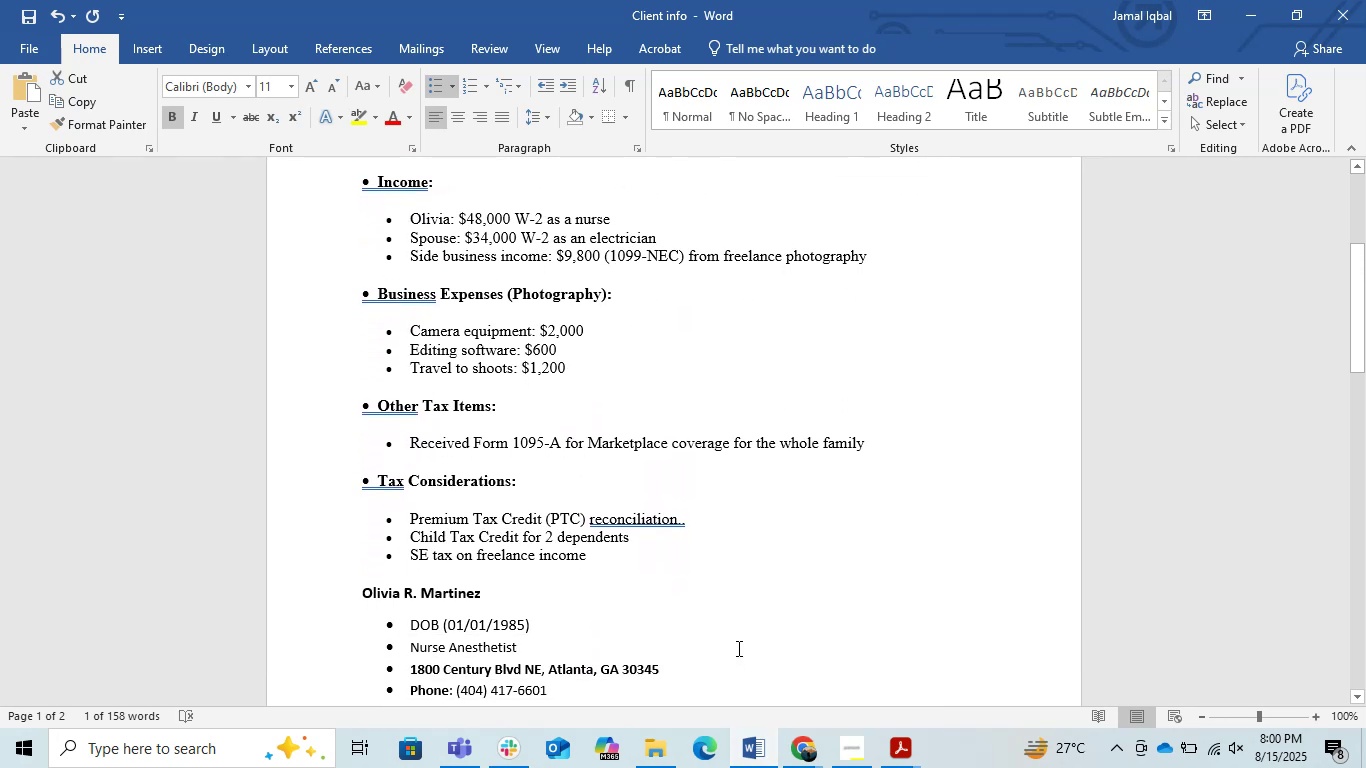 
scroll: coordinate [737, 648], scroll_direction: up, amount: 3.0
 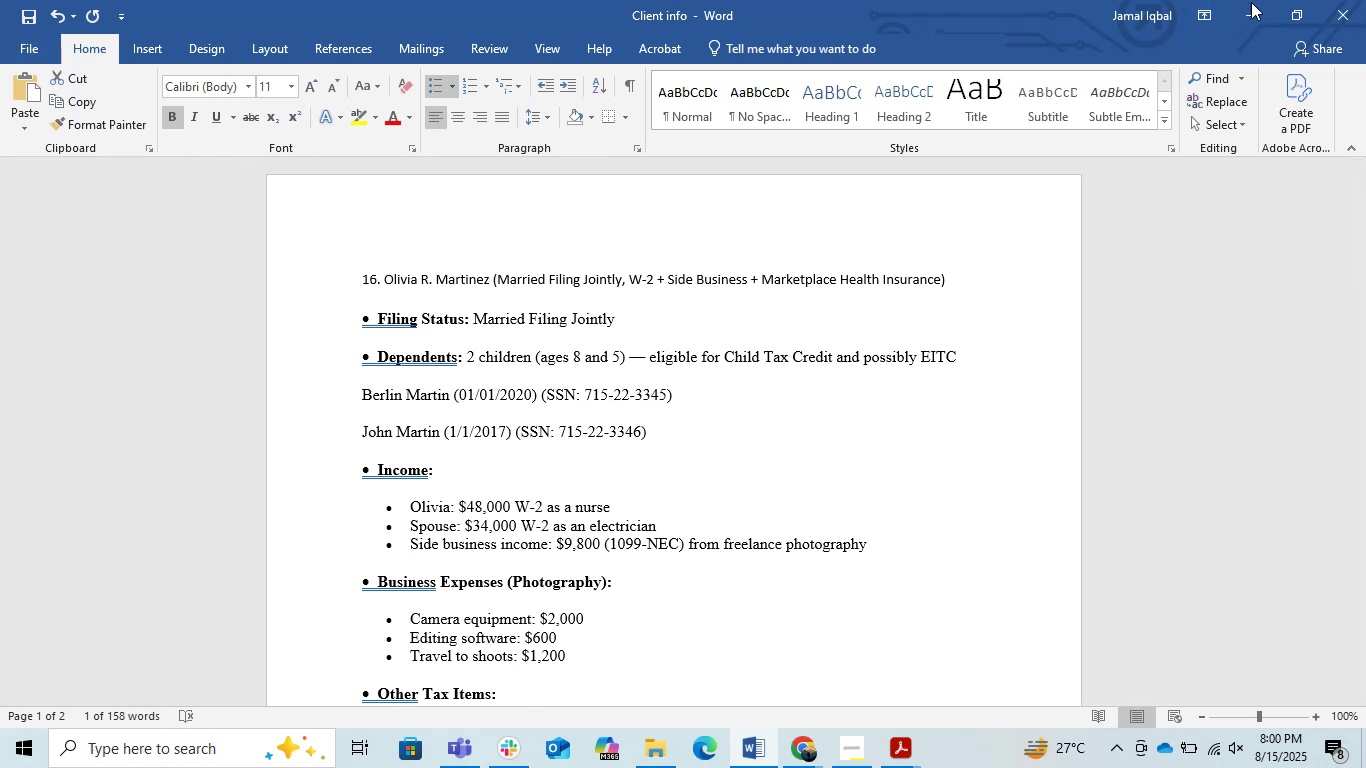 
left_click([1256, 2])
 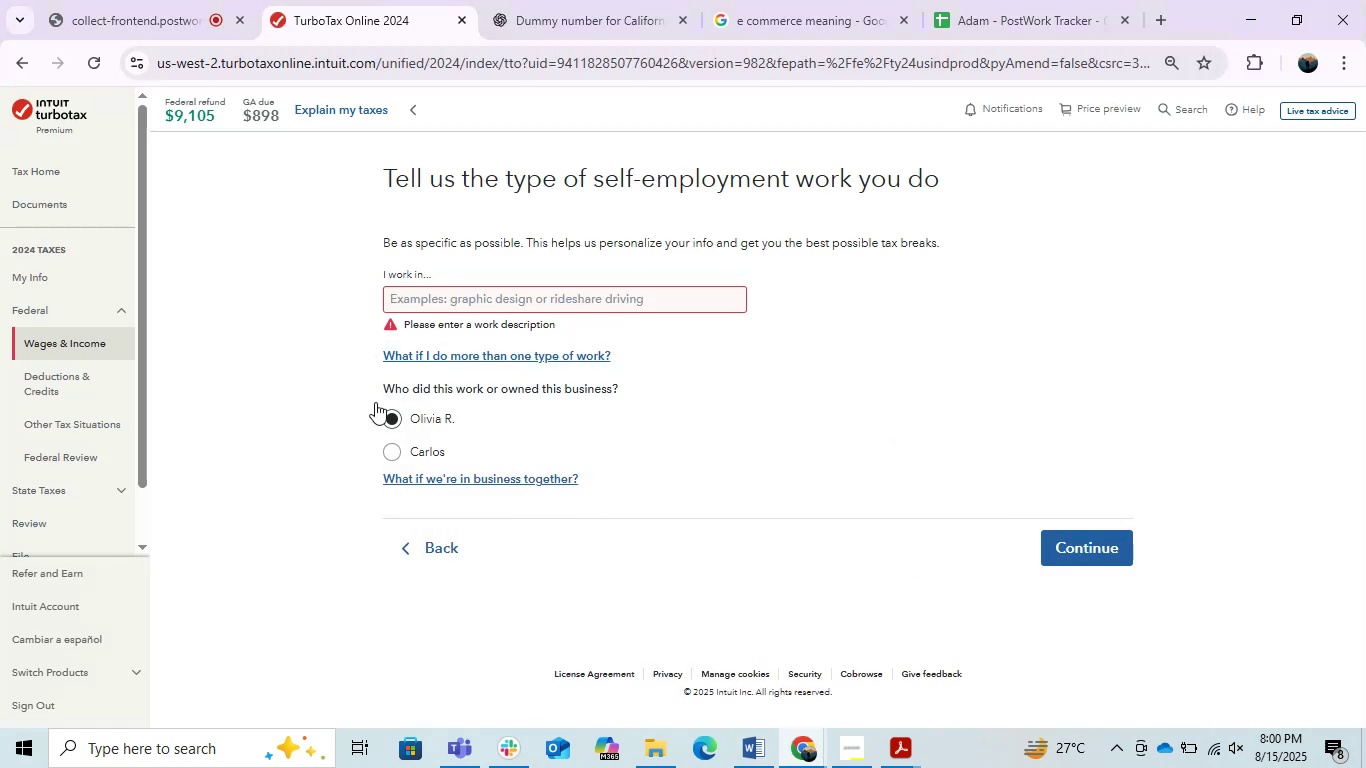 
left_click([333, 369])
 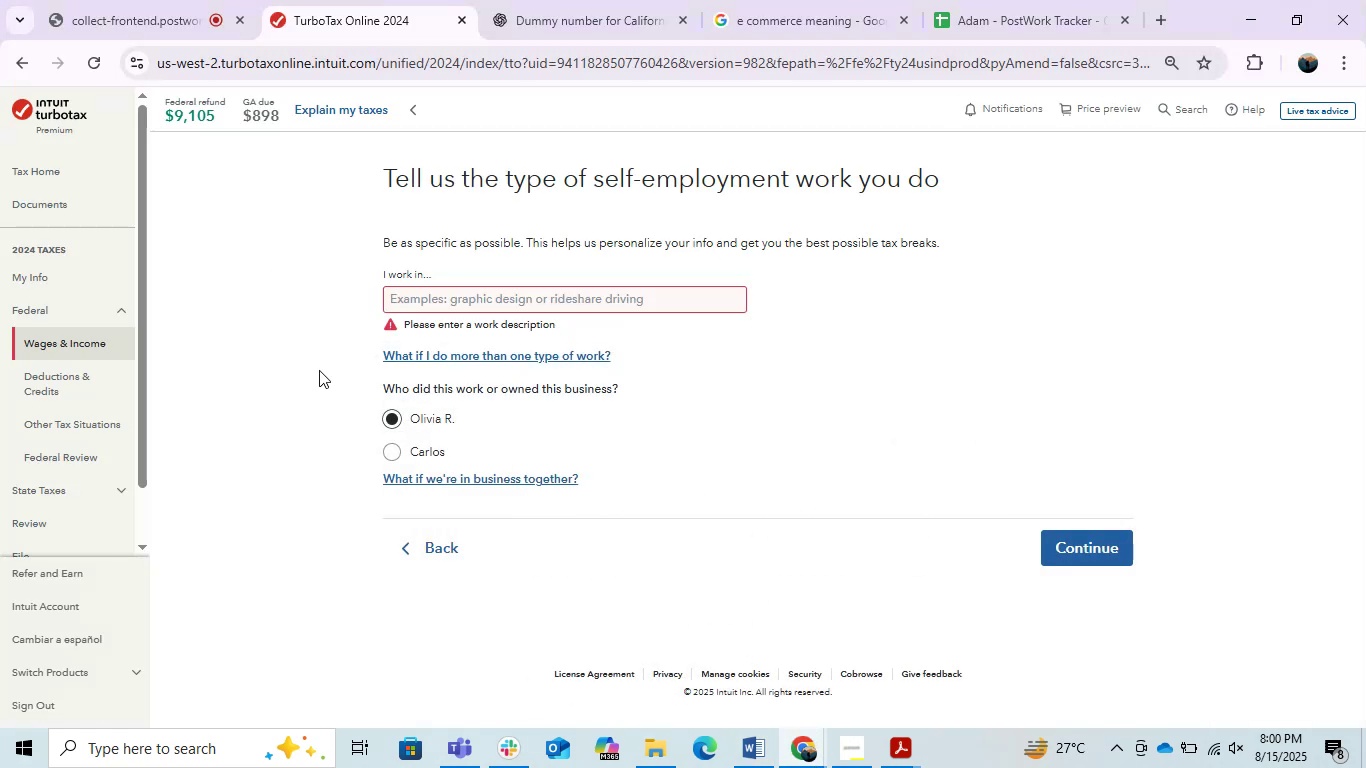 
left_click([301, 372])
 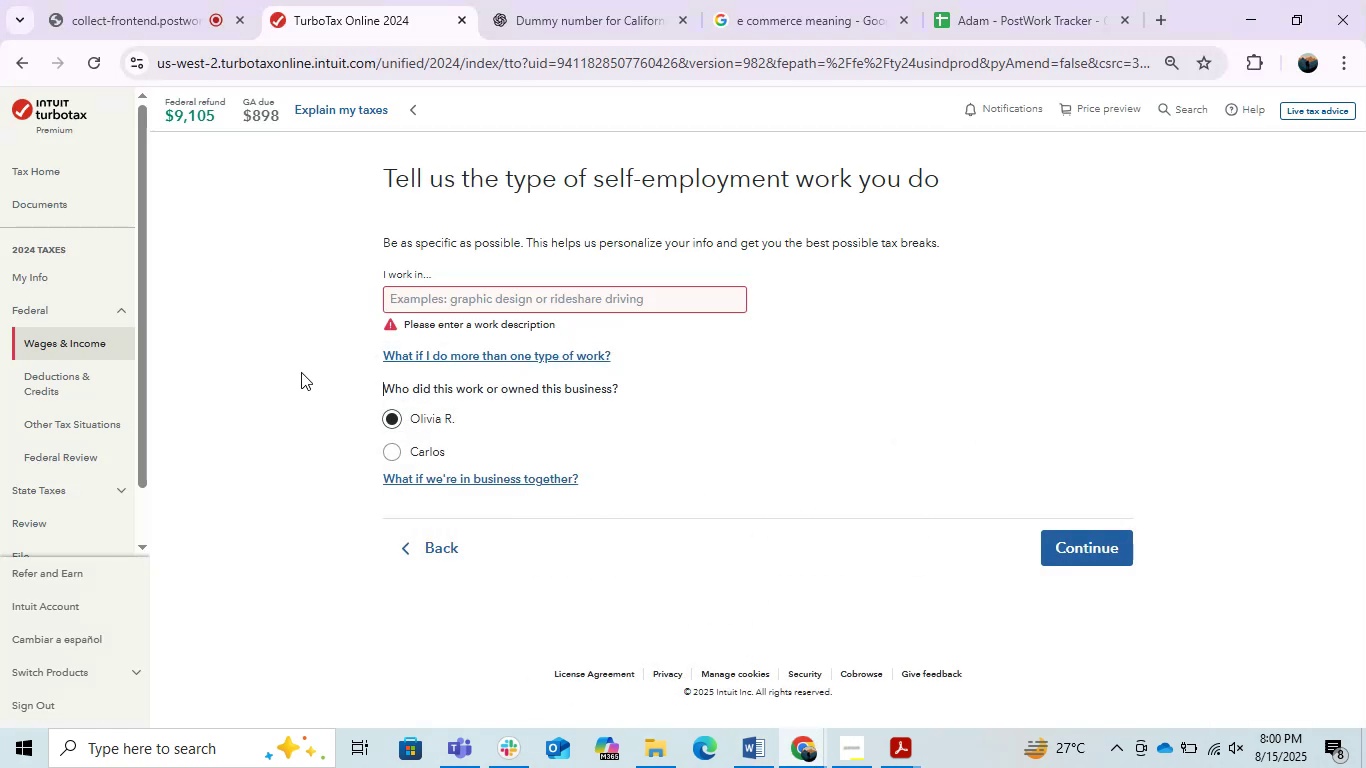 
key(Control+S)
 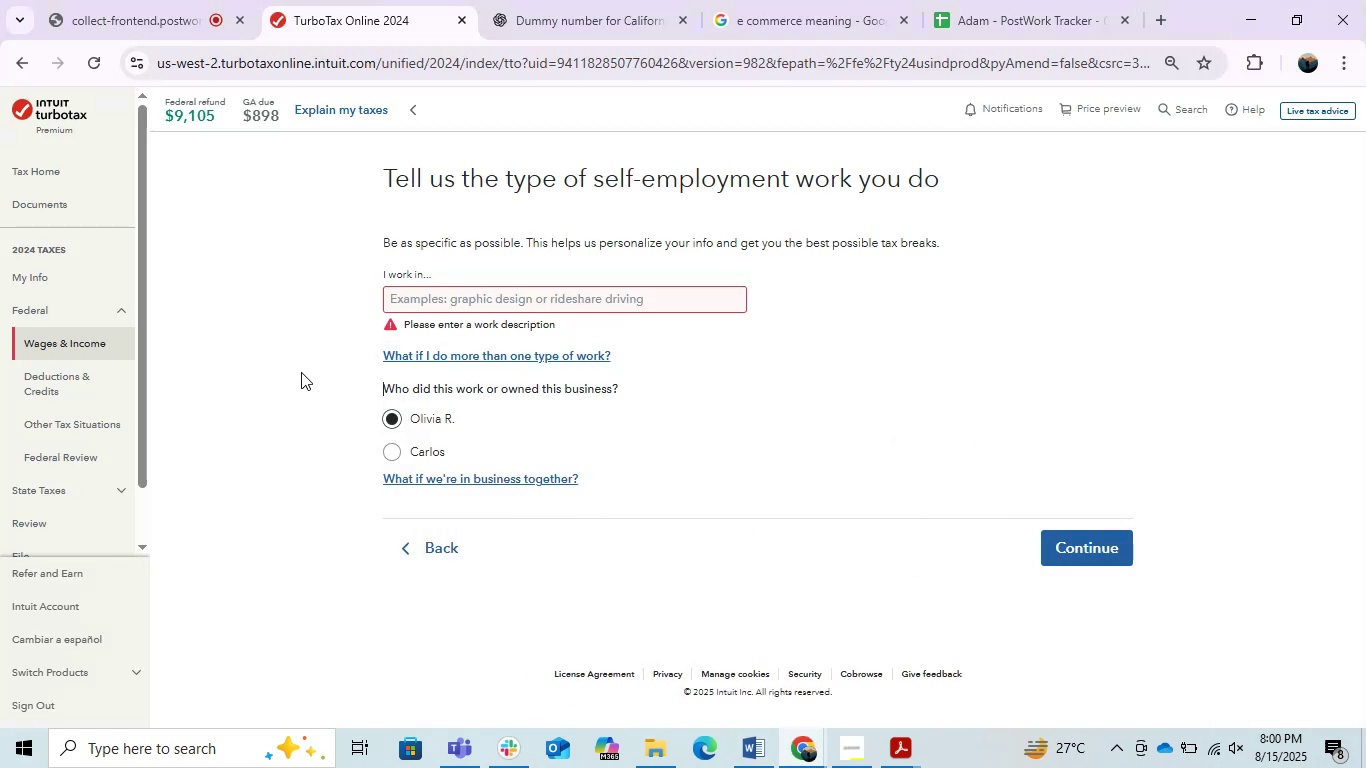 
key(Control+S)
 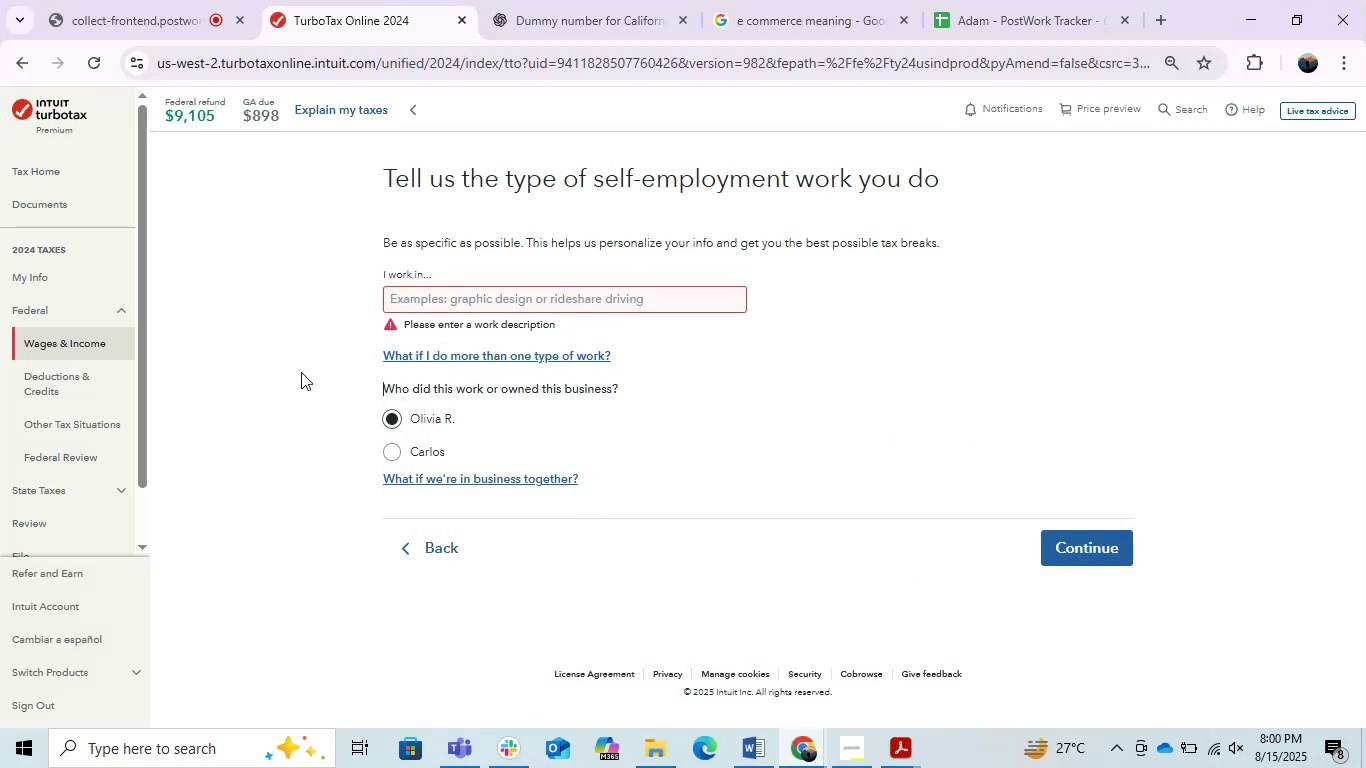 
key(Control+S)
 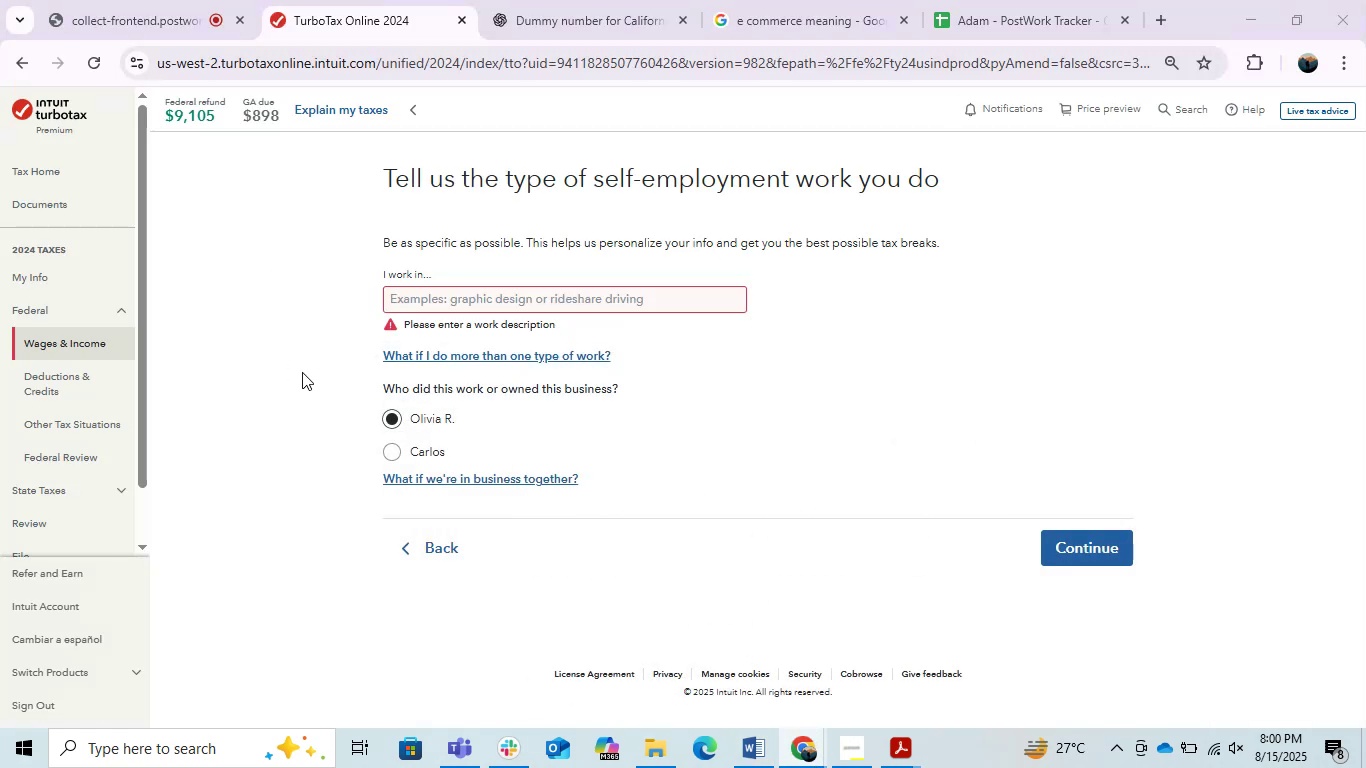 
scroll: coordinate [308, 372], scroll_direction: up, amount: 2.0
 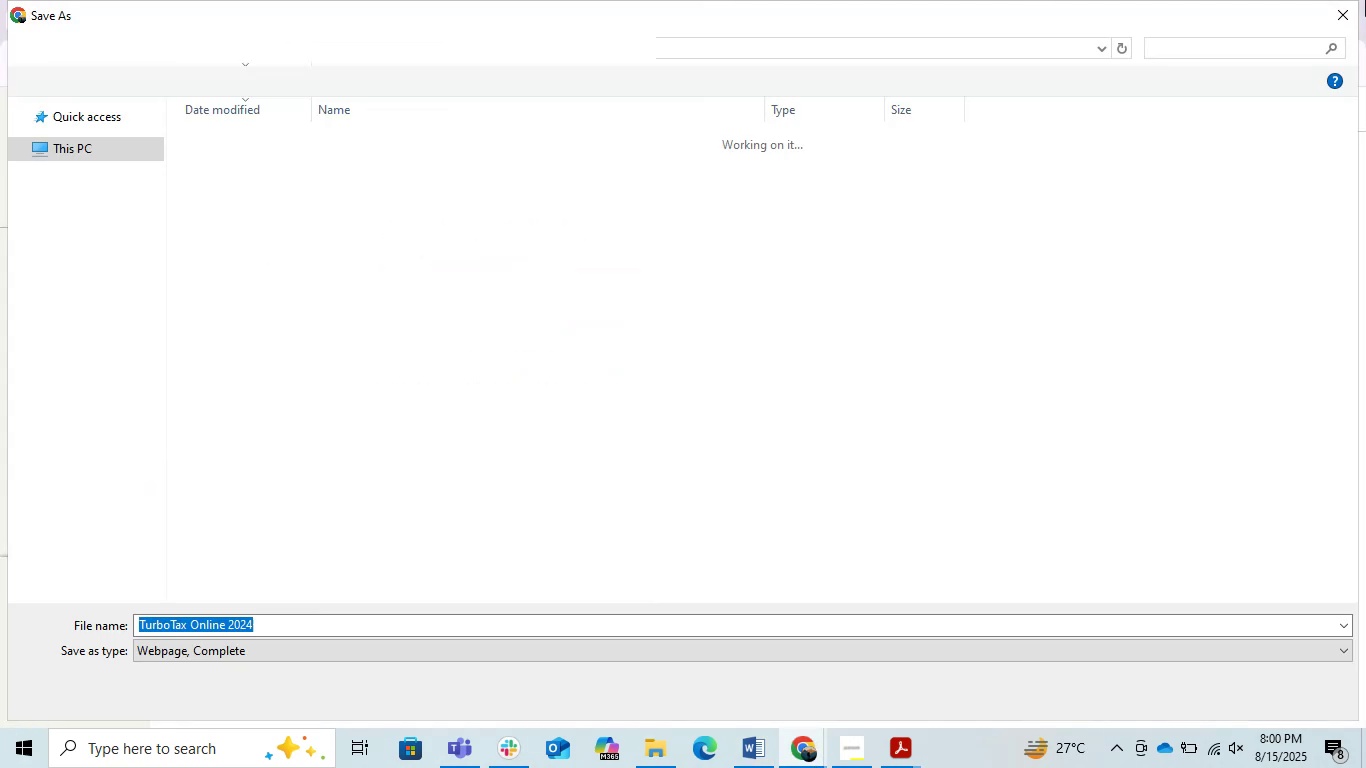 
left_click([1344, 7])
 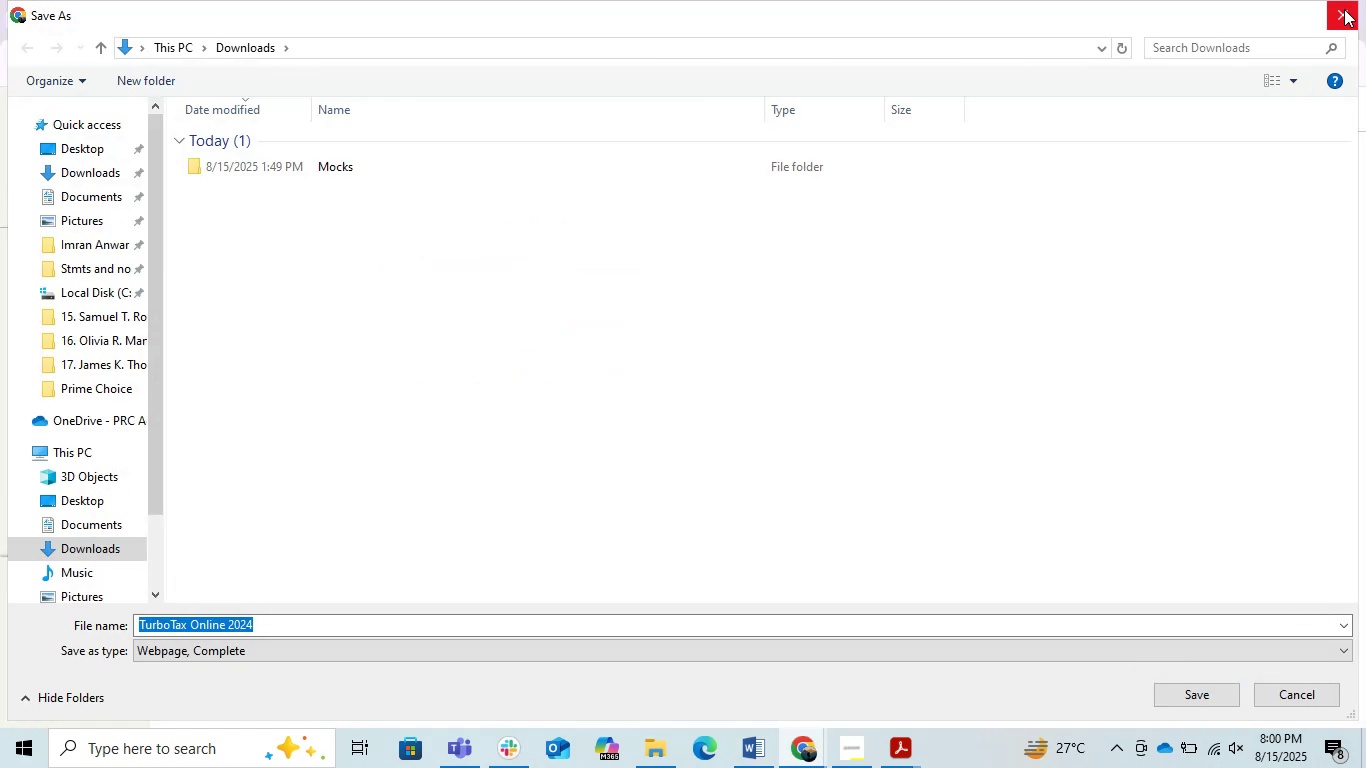 
double_click([1344, 9])
 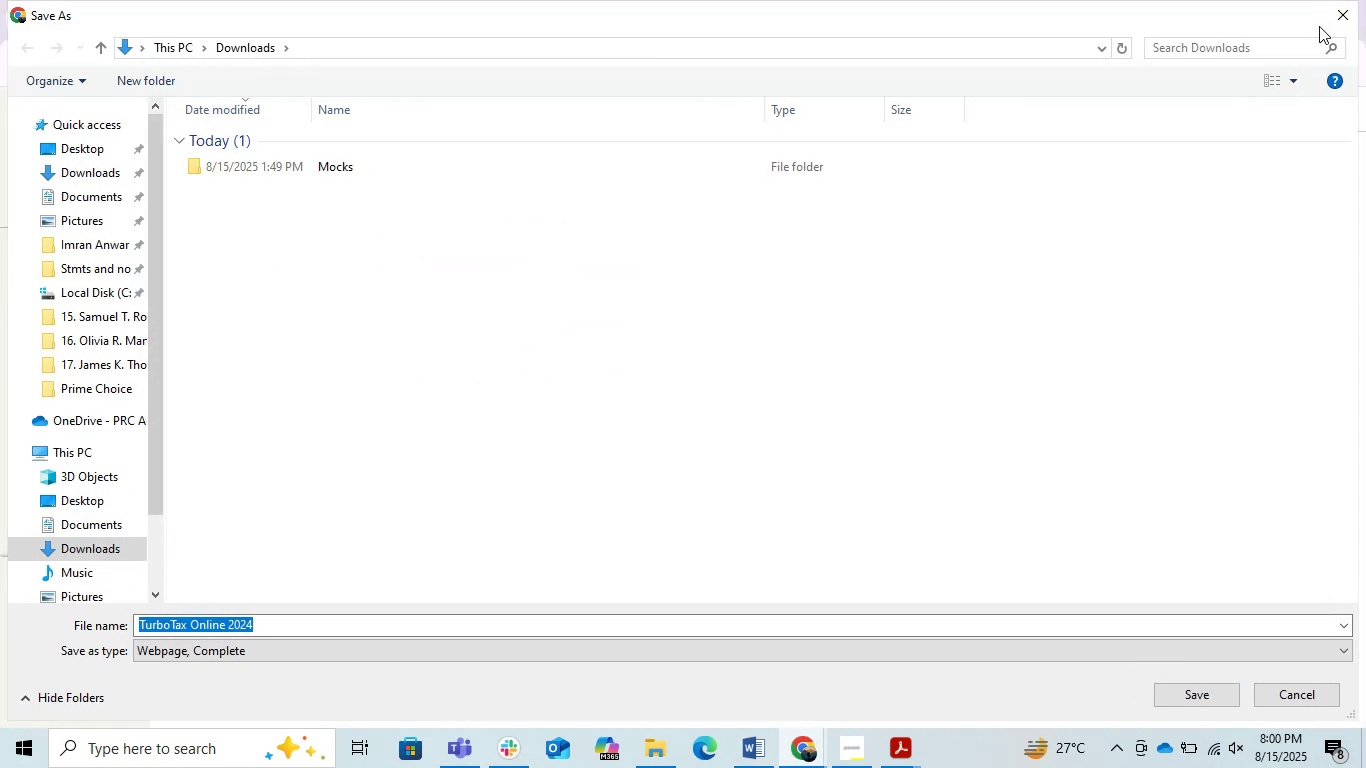 
left_click([1329, 19])
 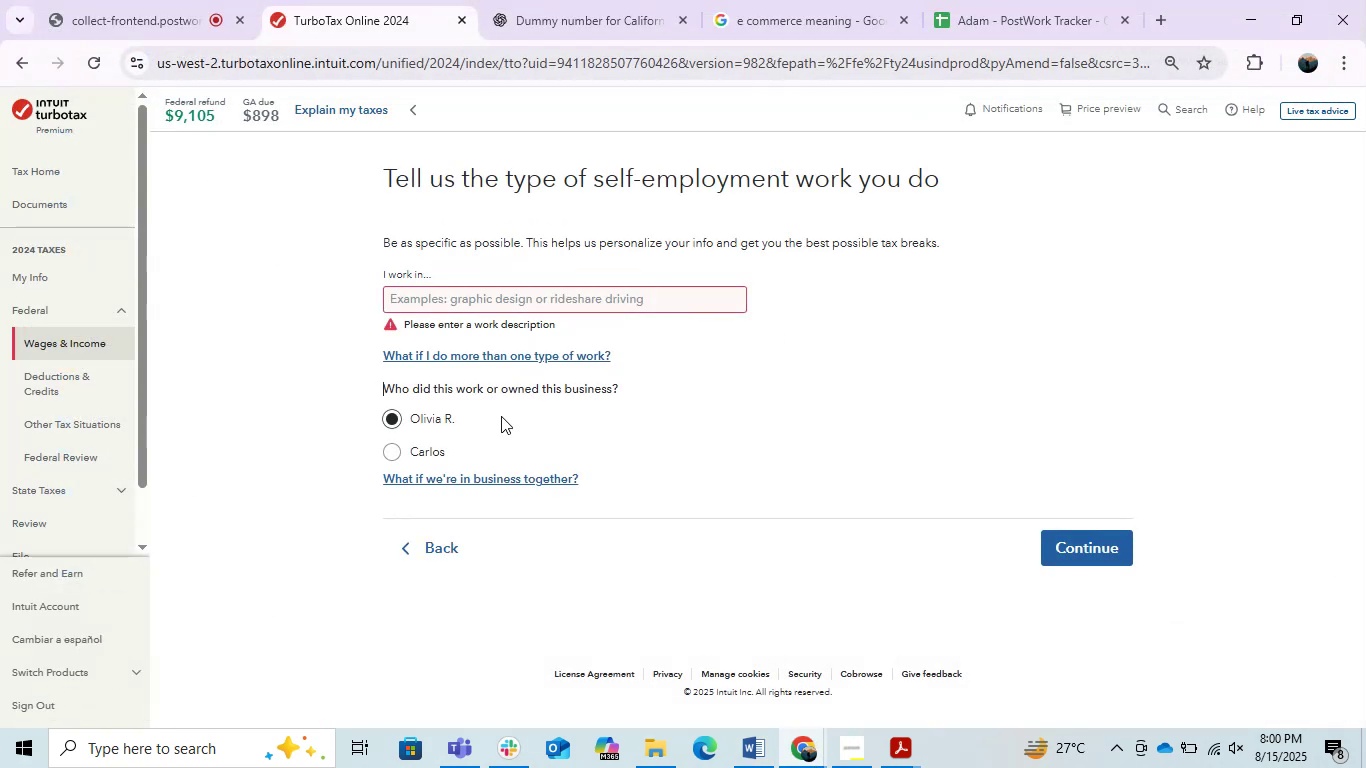 
left_click([341, 336])
 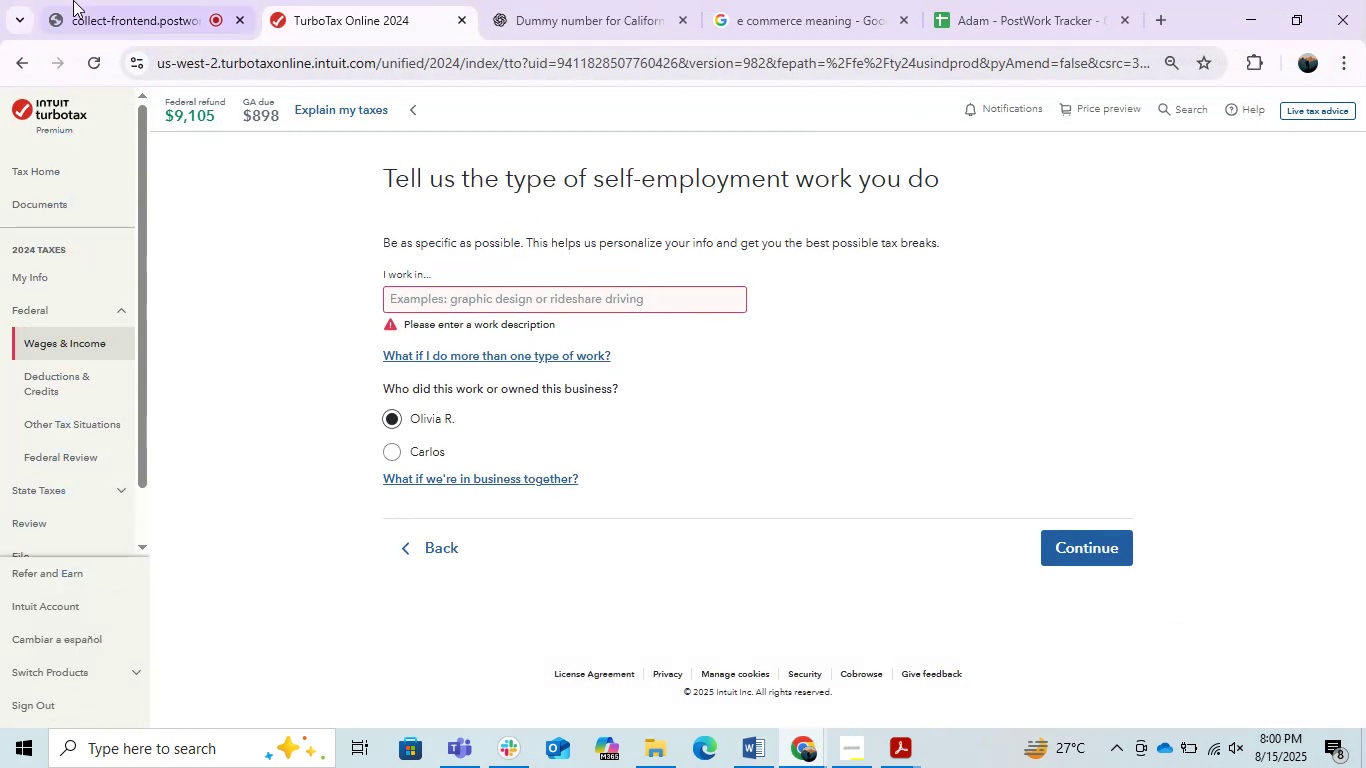 
left_click([73, 0])
 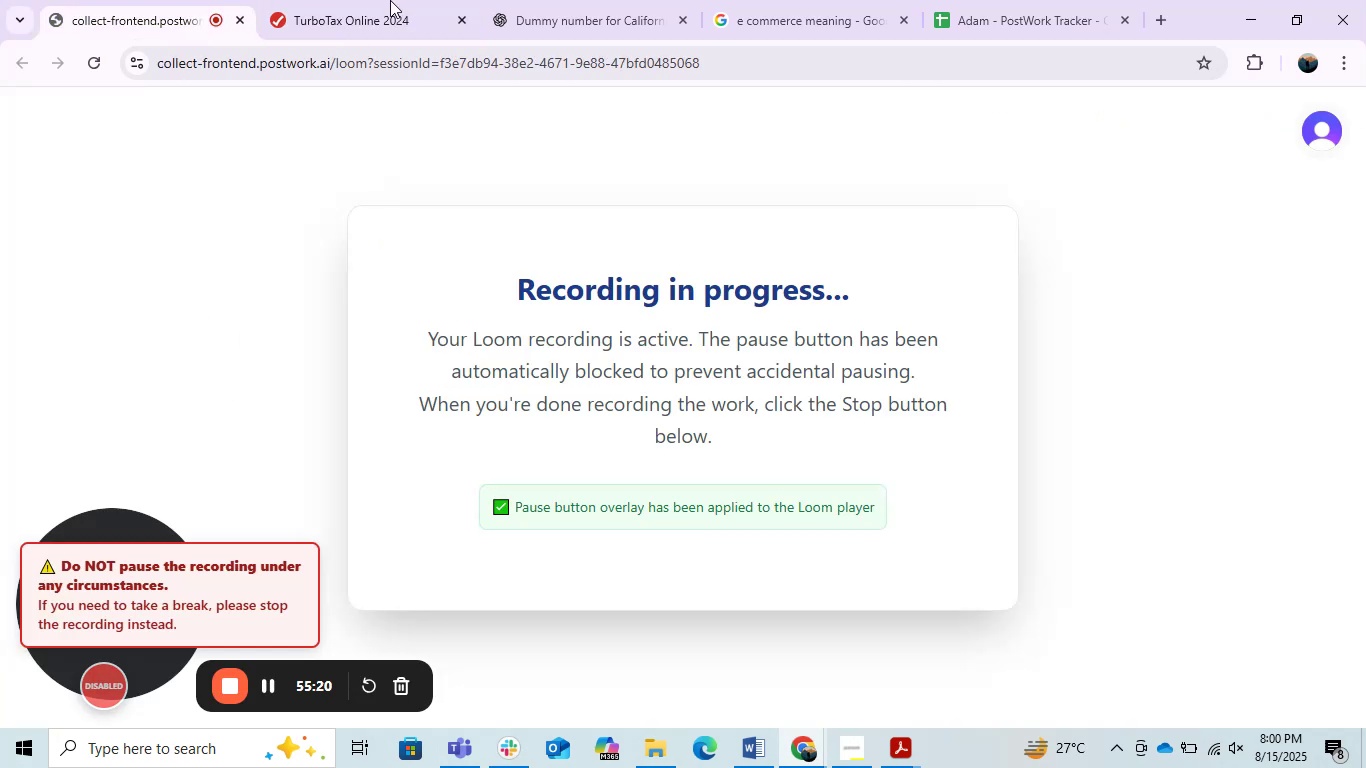 
left_click([376, 0])
 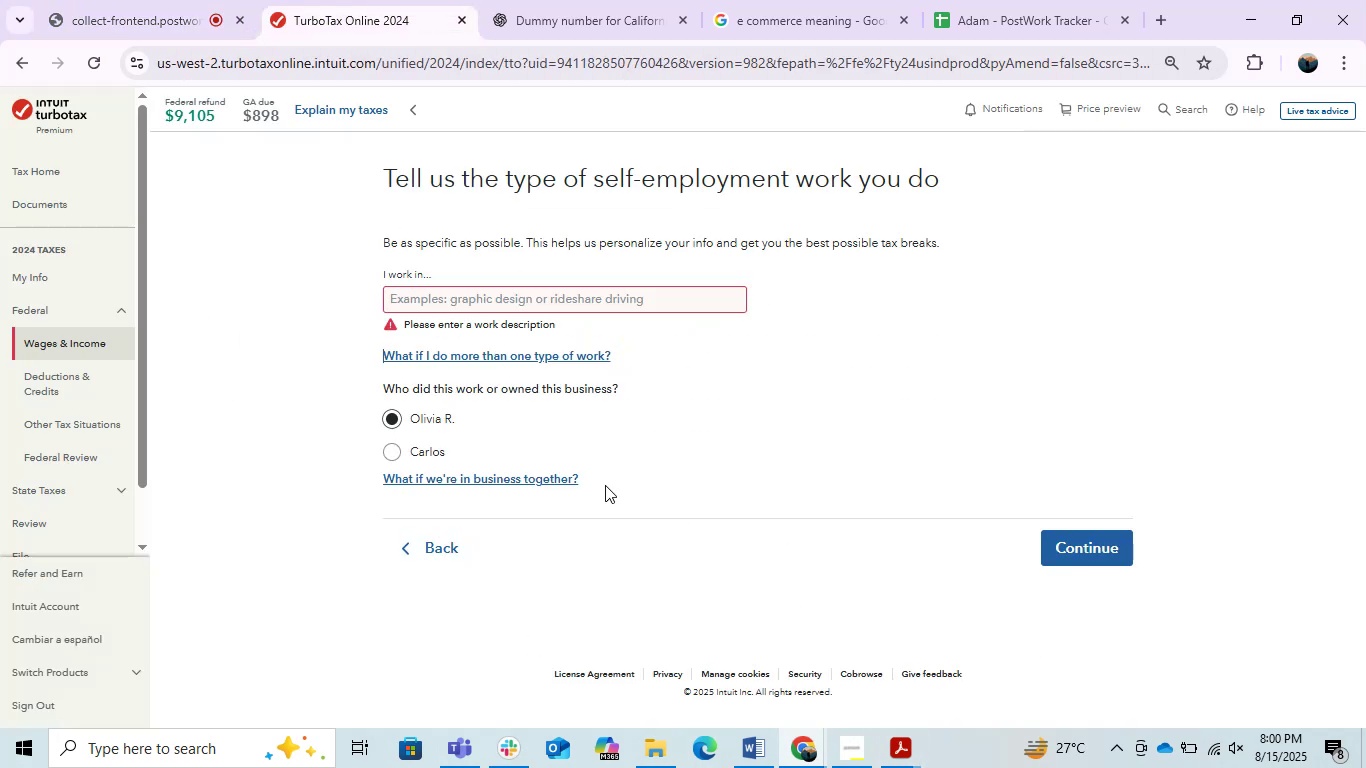 
left_click([497, 301])
 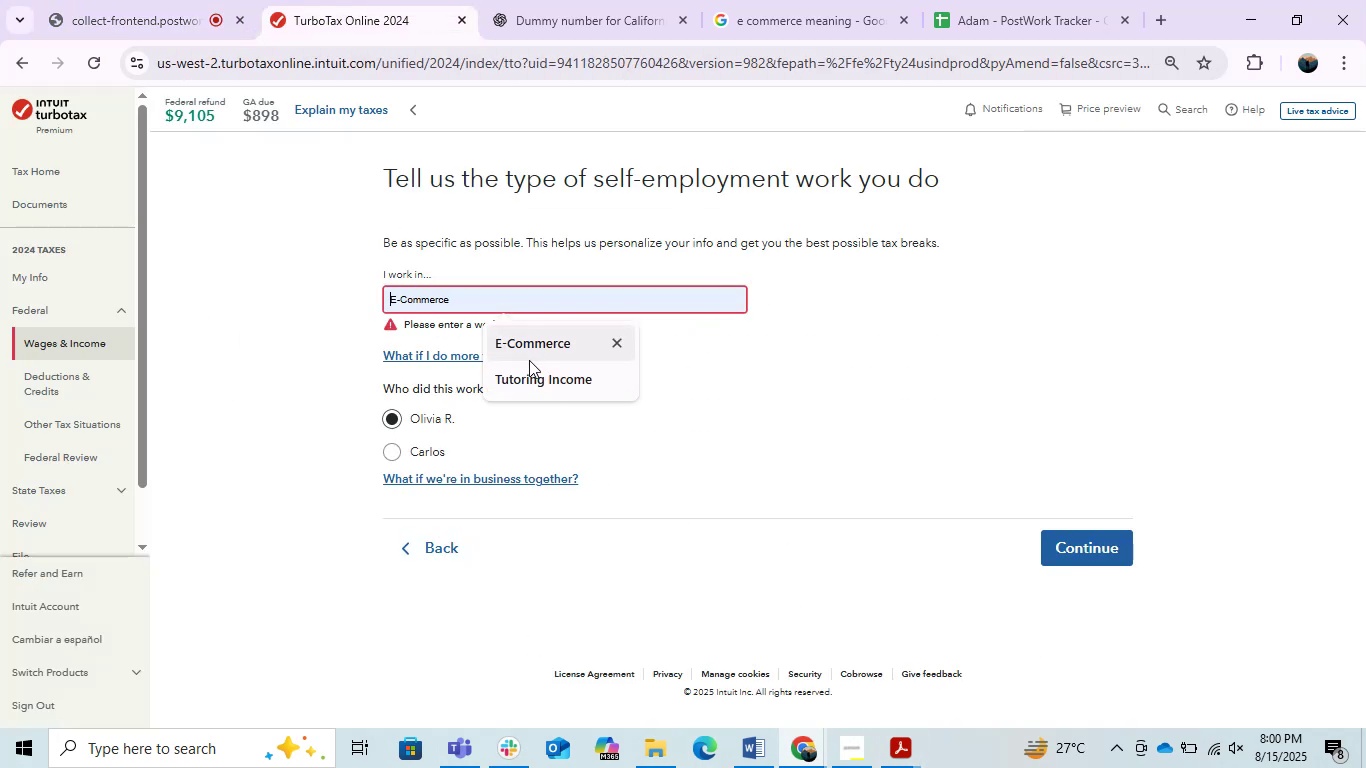 
left_click([741, 748])
 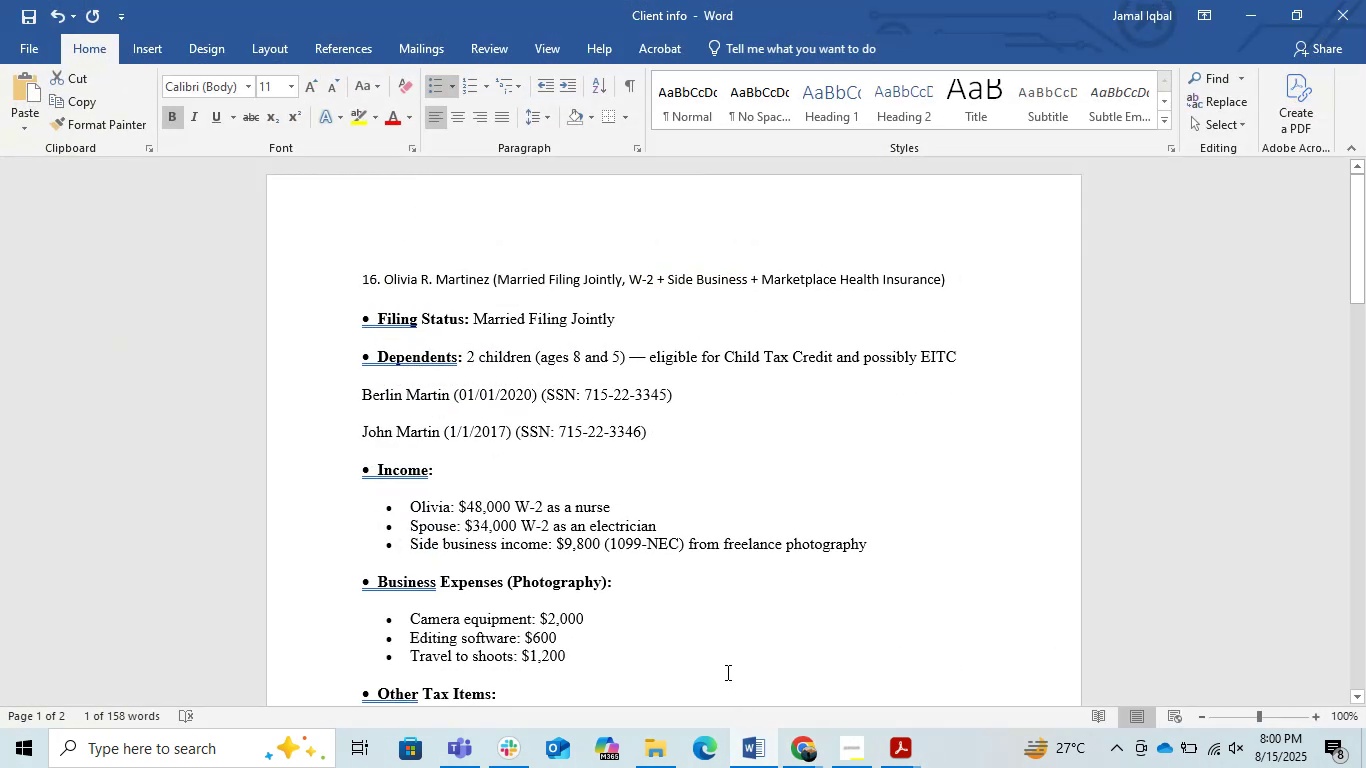 
scroll: coordinate [726, 672], scroll_direction: down, amount: 2.0
 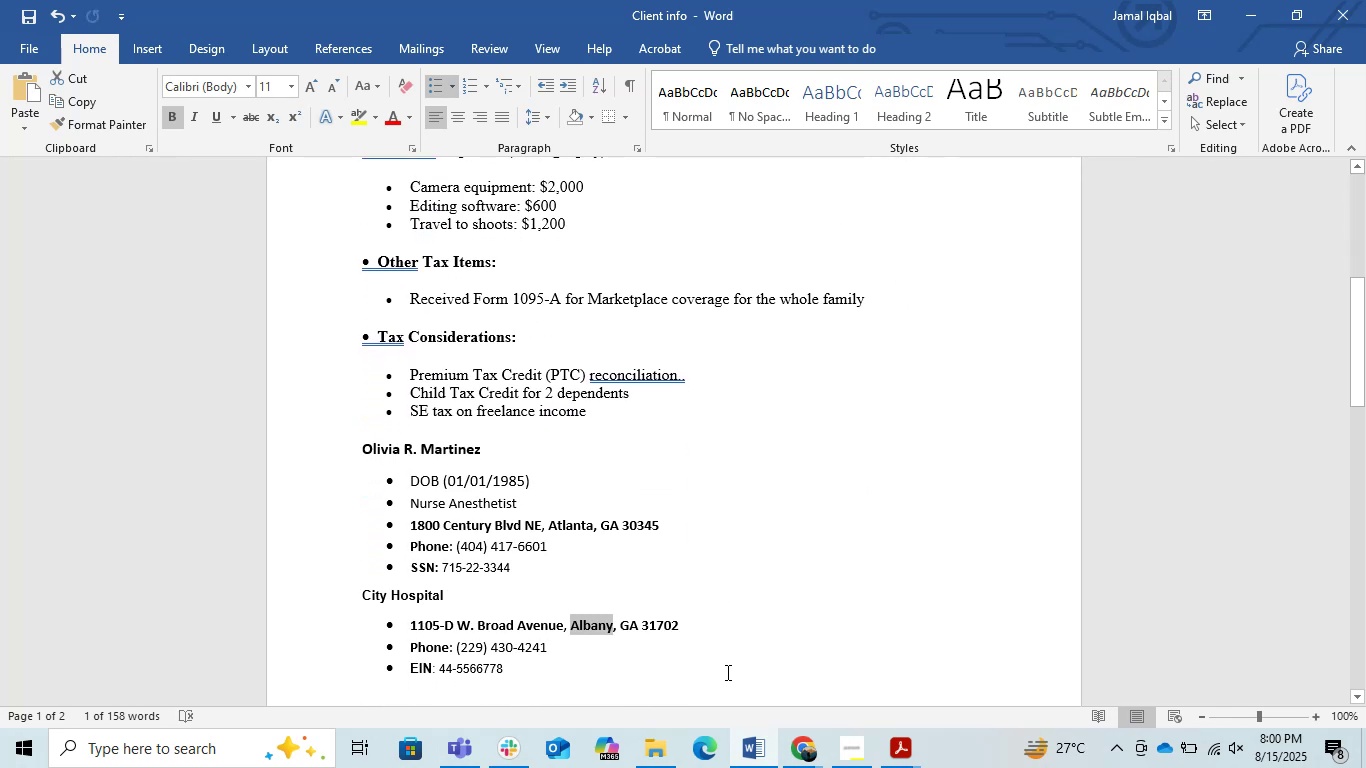 
scroll: coordinate [726, 672], scroll_direction: up, amount: 3.0
 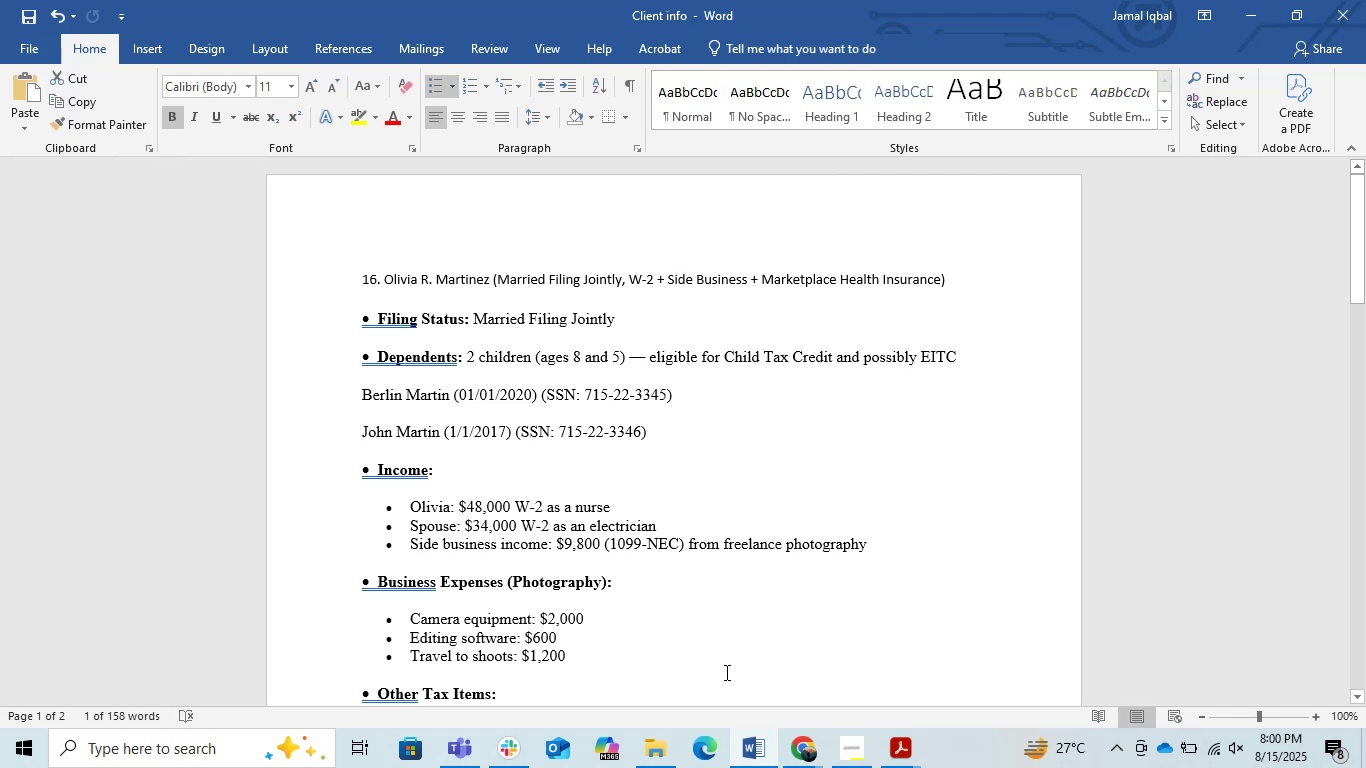 
wait(12.06)
 